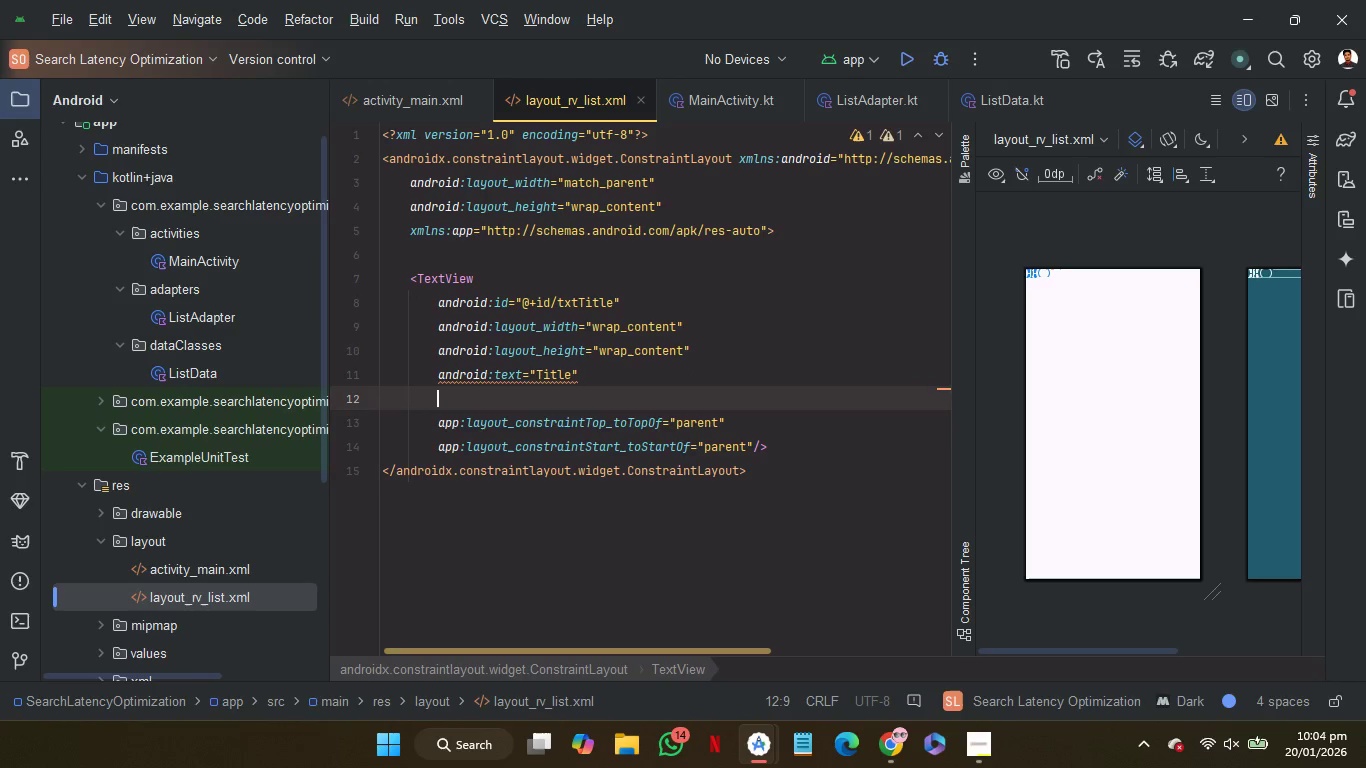 
key(Enter)
 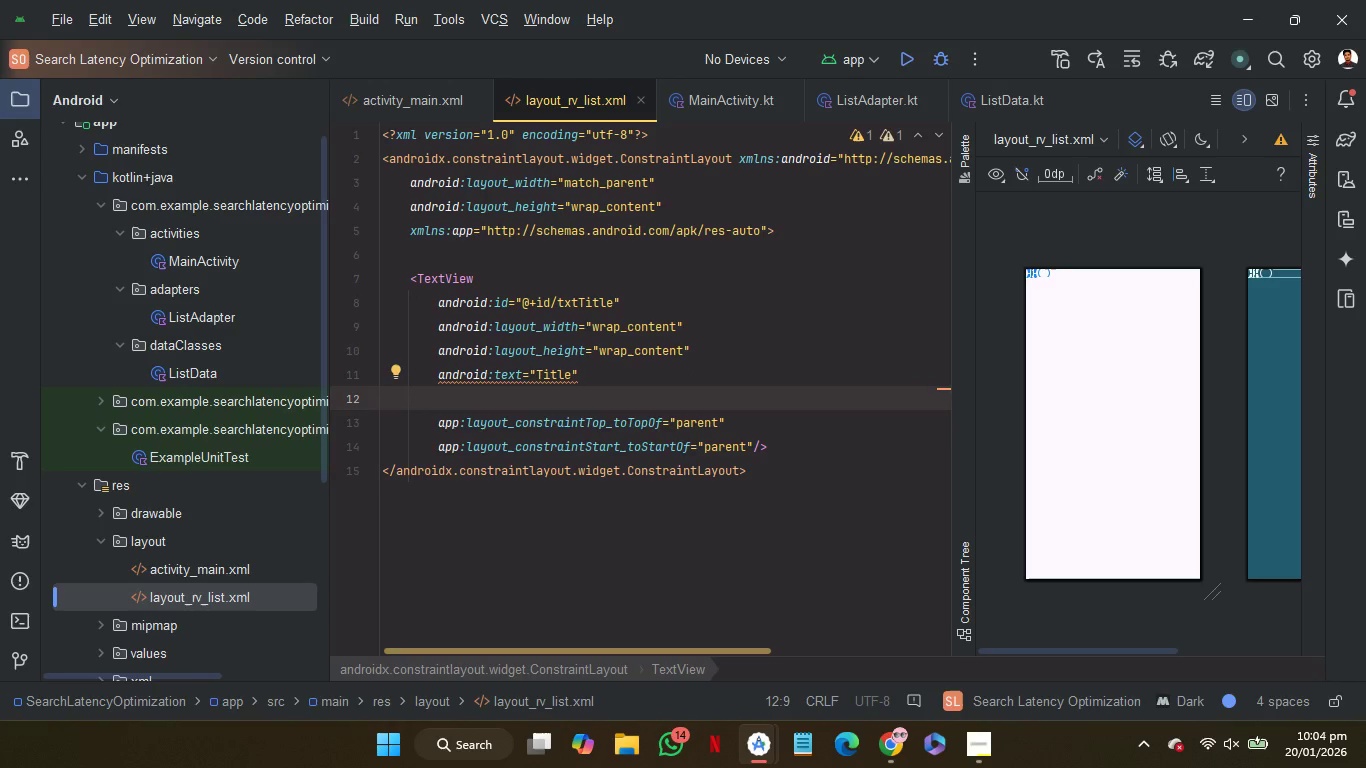 
type(ma)
 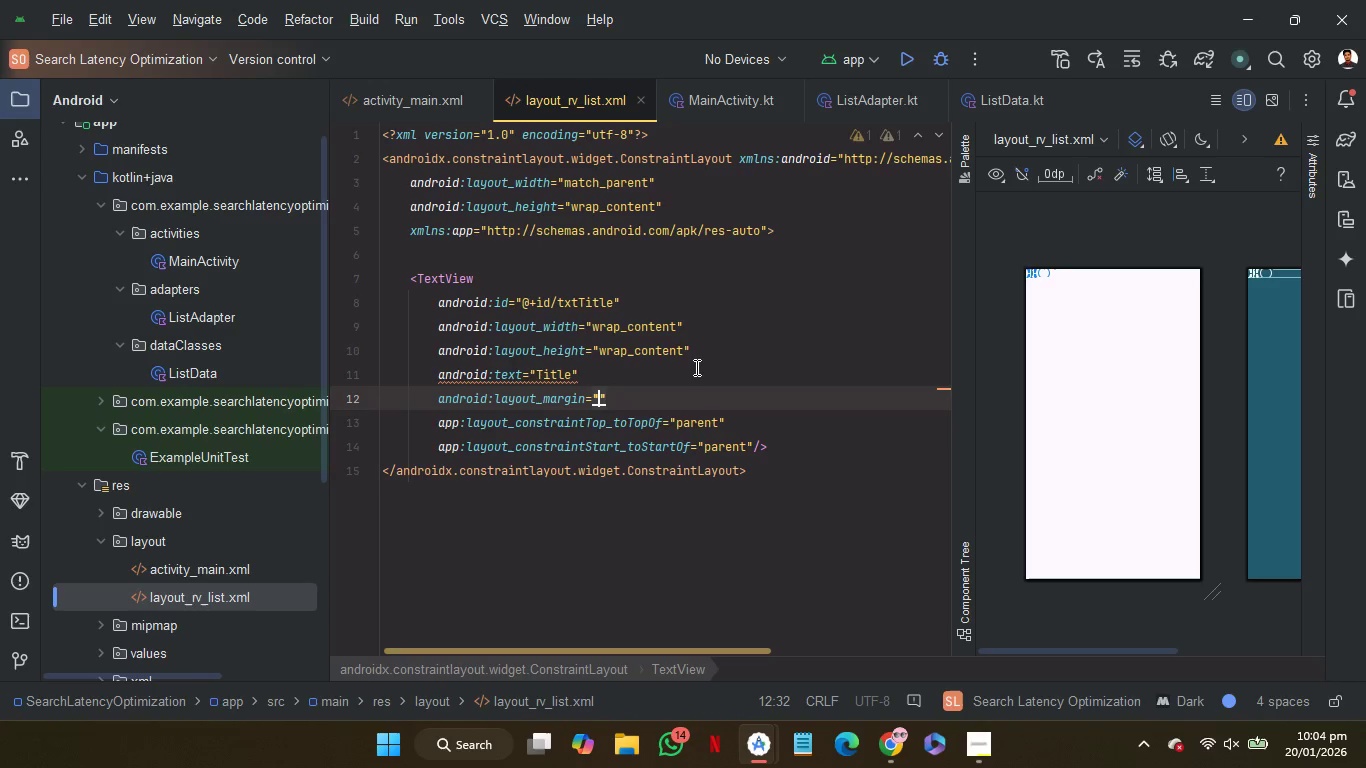 
key(Enter)
 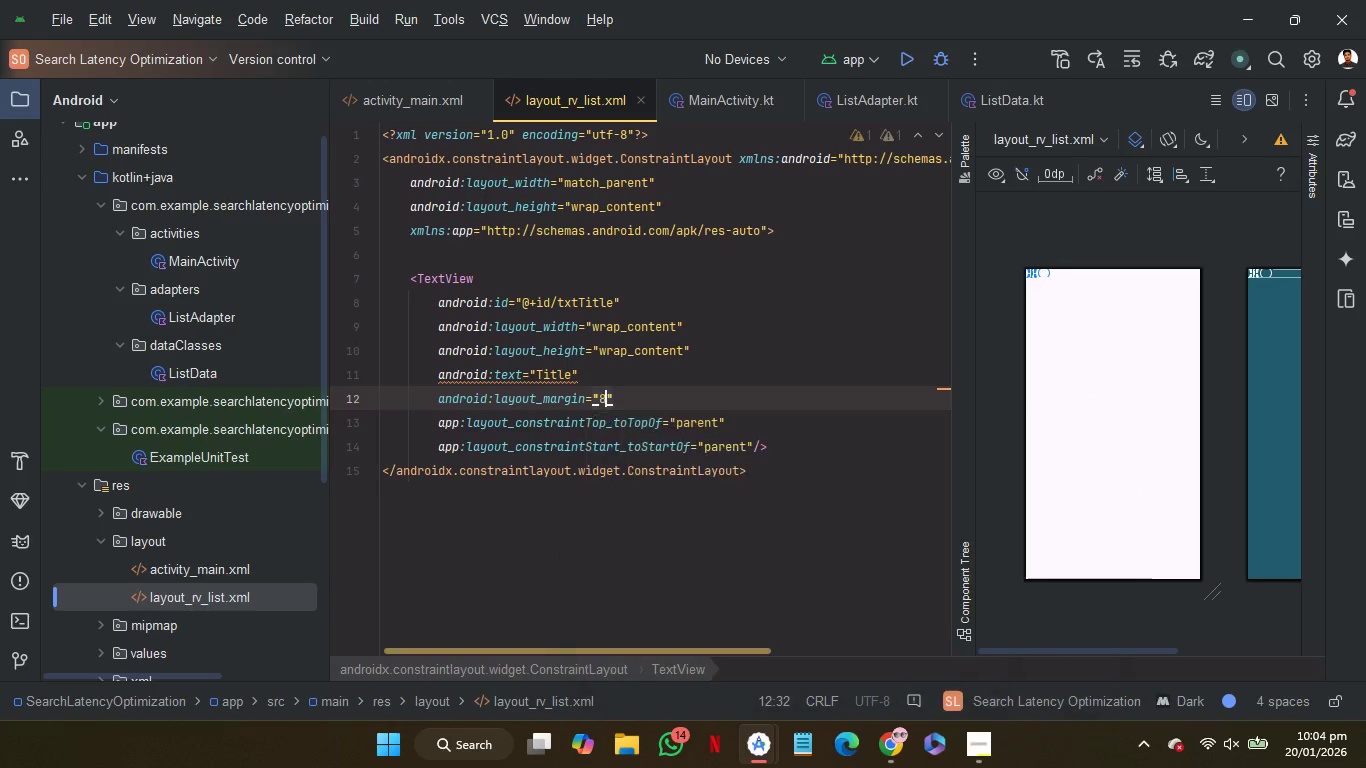 
type(8dp)
 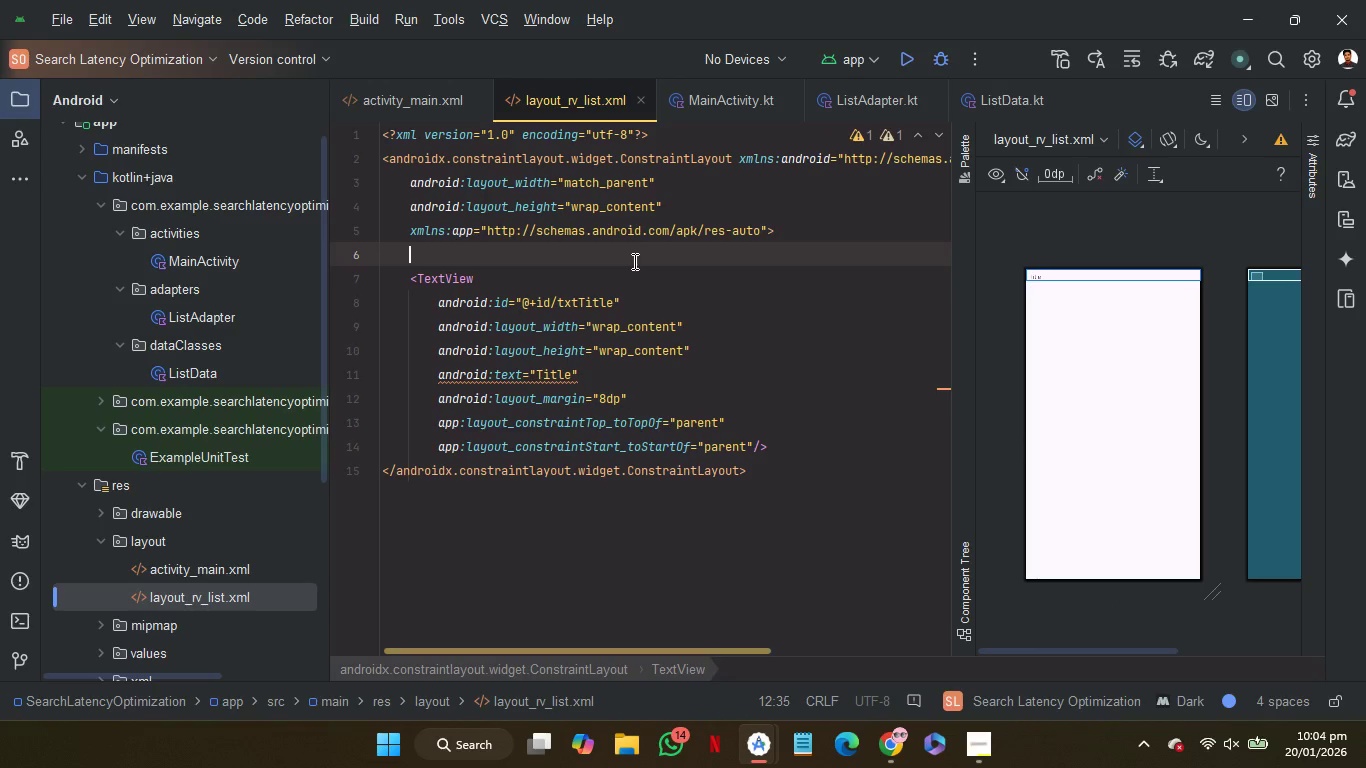 
left_click([633, 261])
 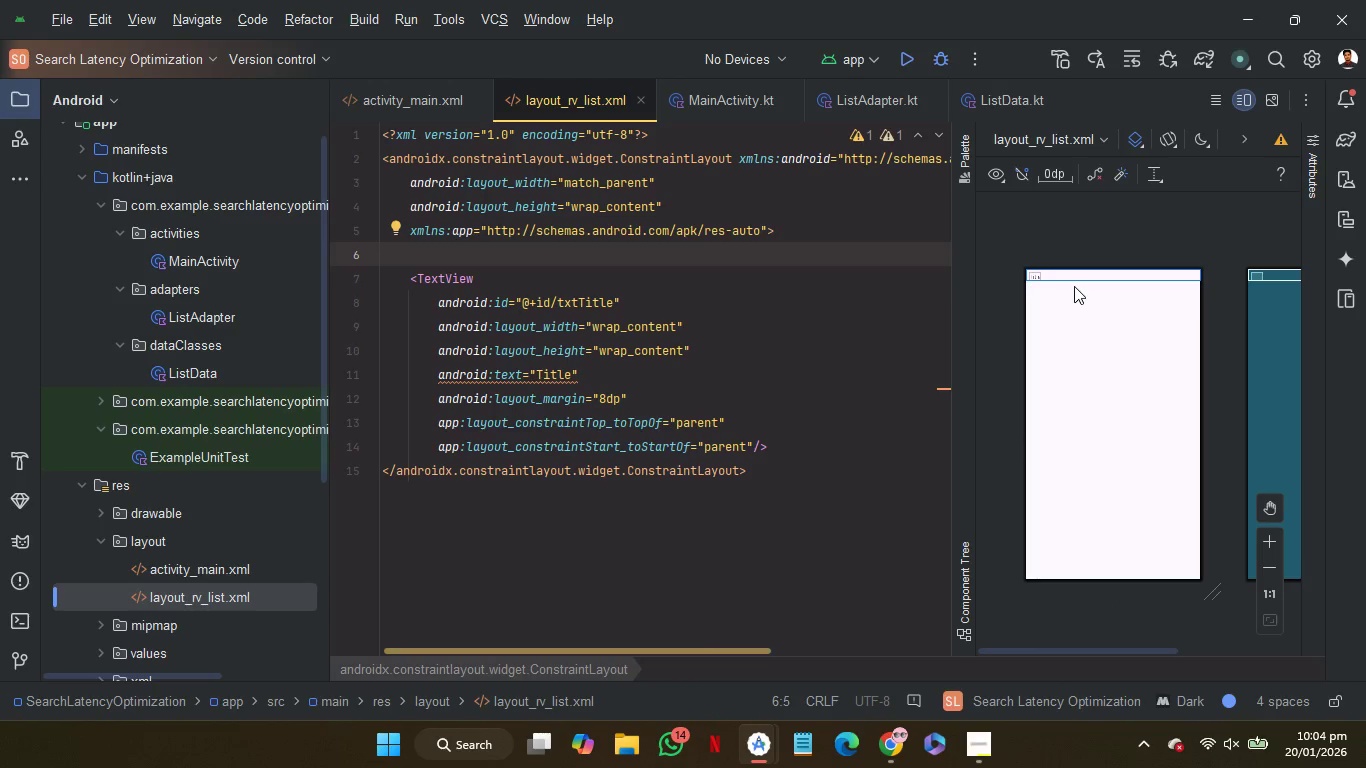 
mouse_move([1027, 278])
 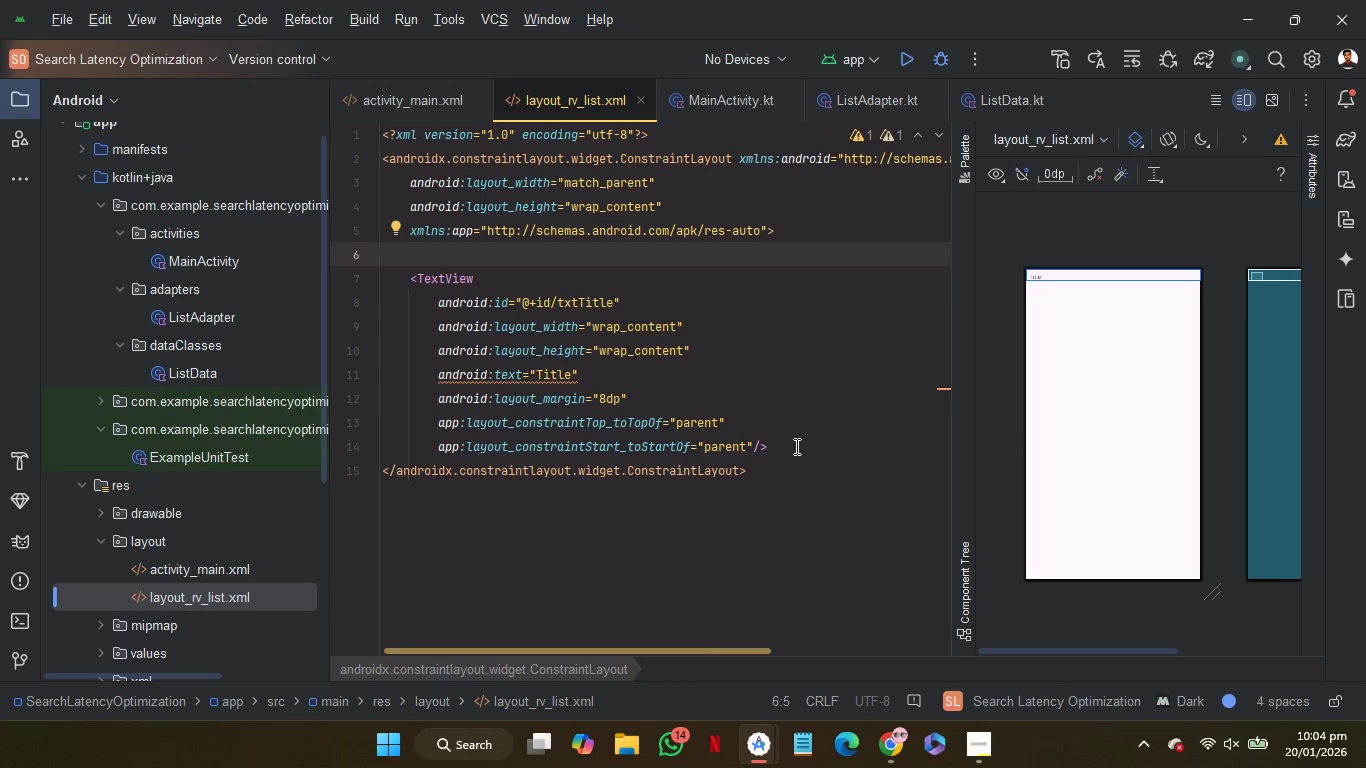 
left_click_drag(start_coordinate=[795, 446], to_coordinate=[833, 240])
 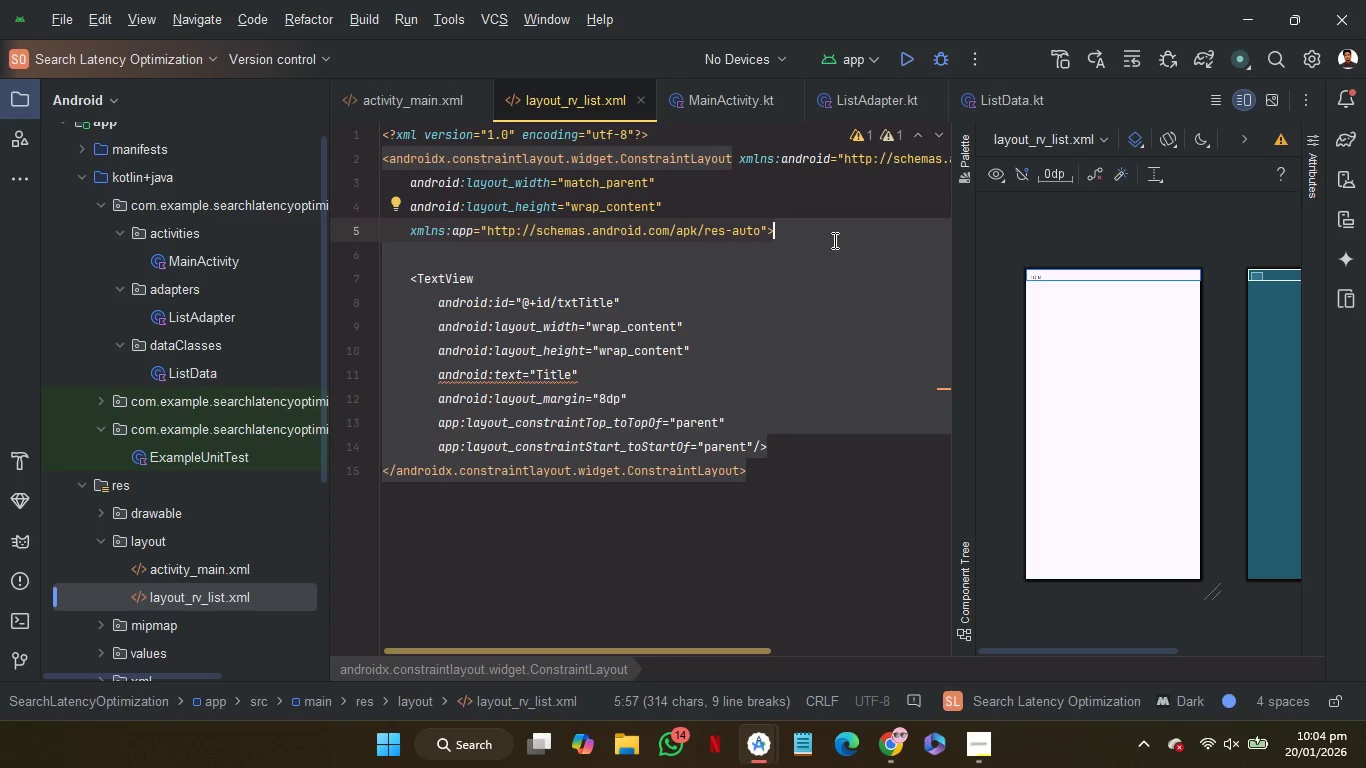 
key(Control+C)
 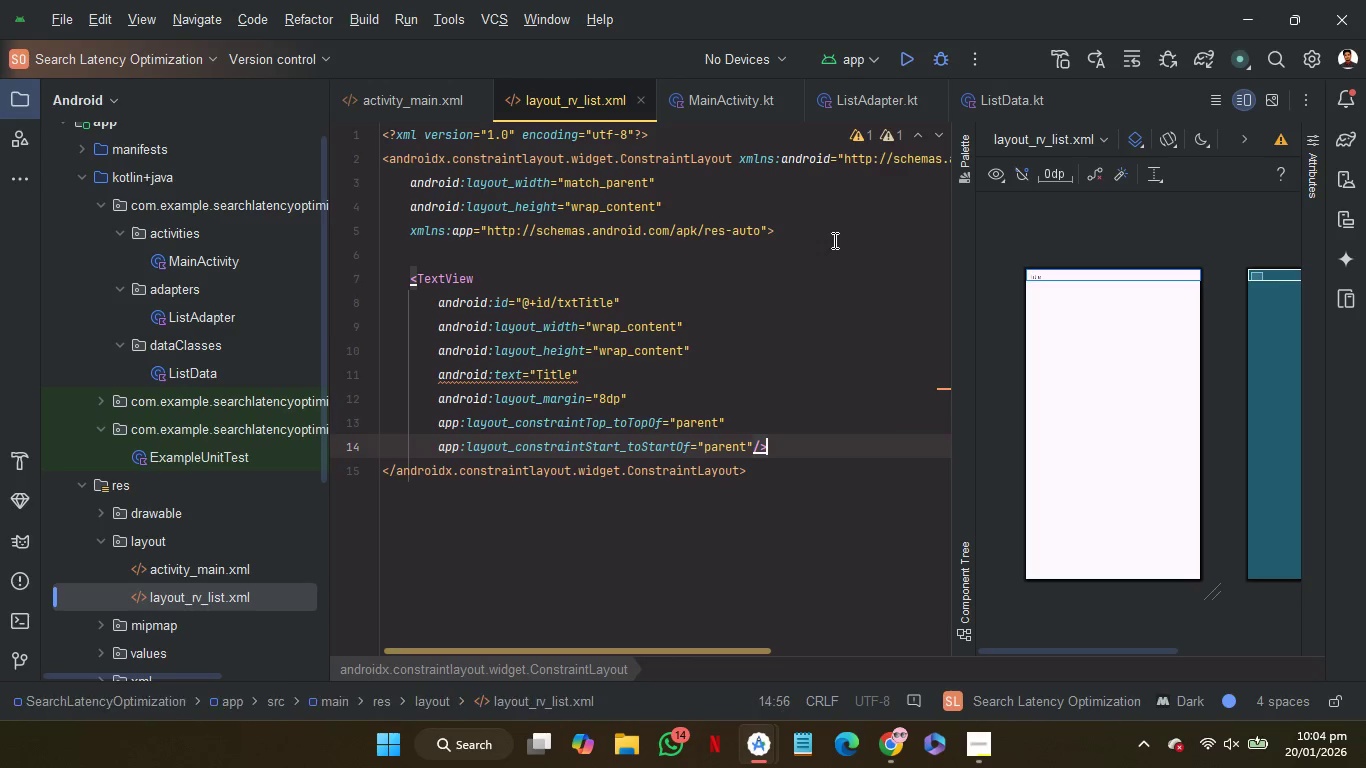 
key(Control+C)
 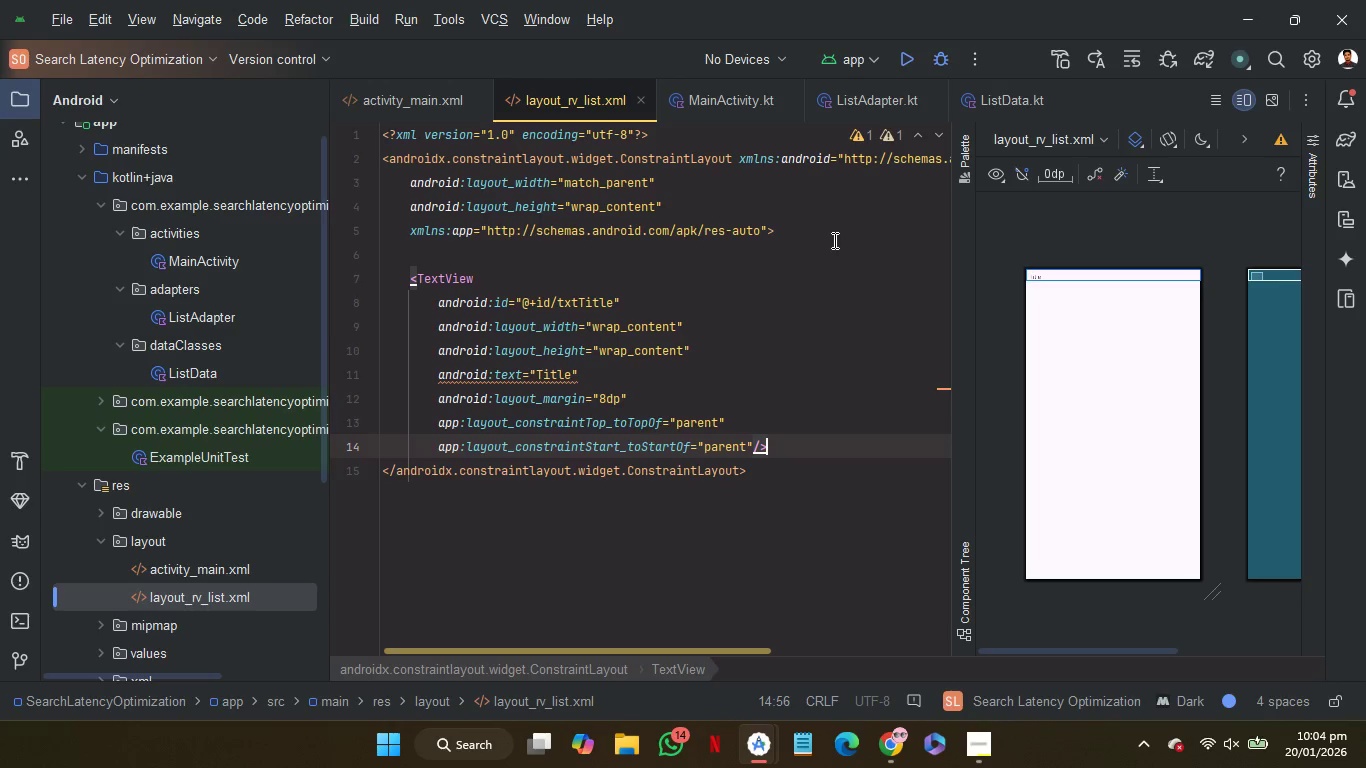 
key(ArrowRight)
 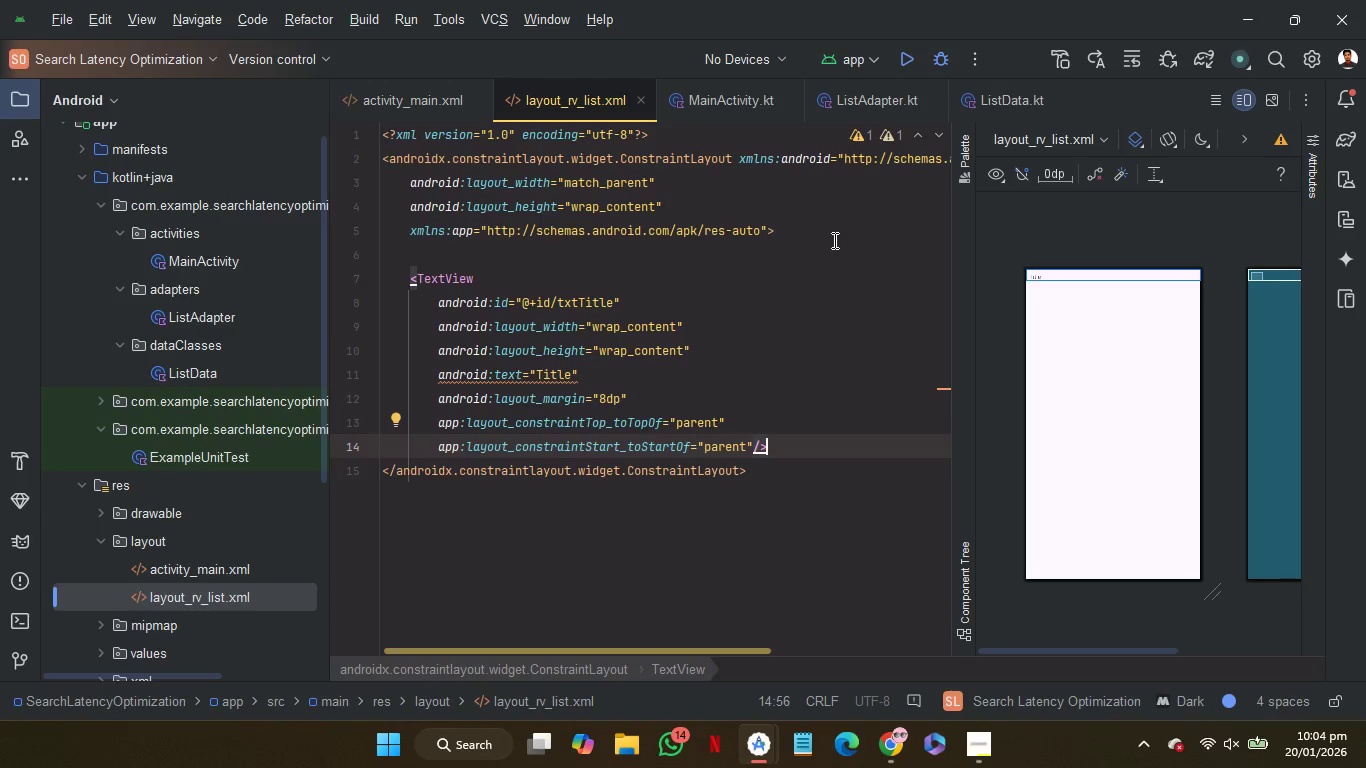 
key(Control+V)
 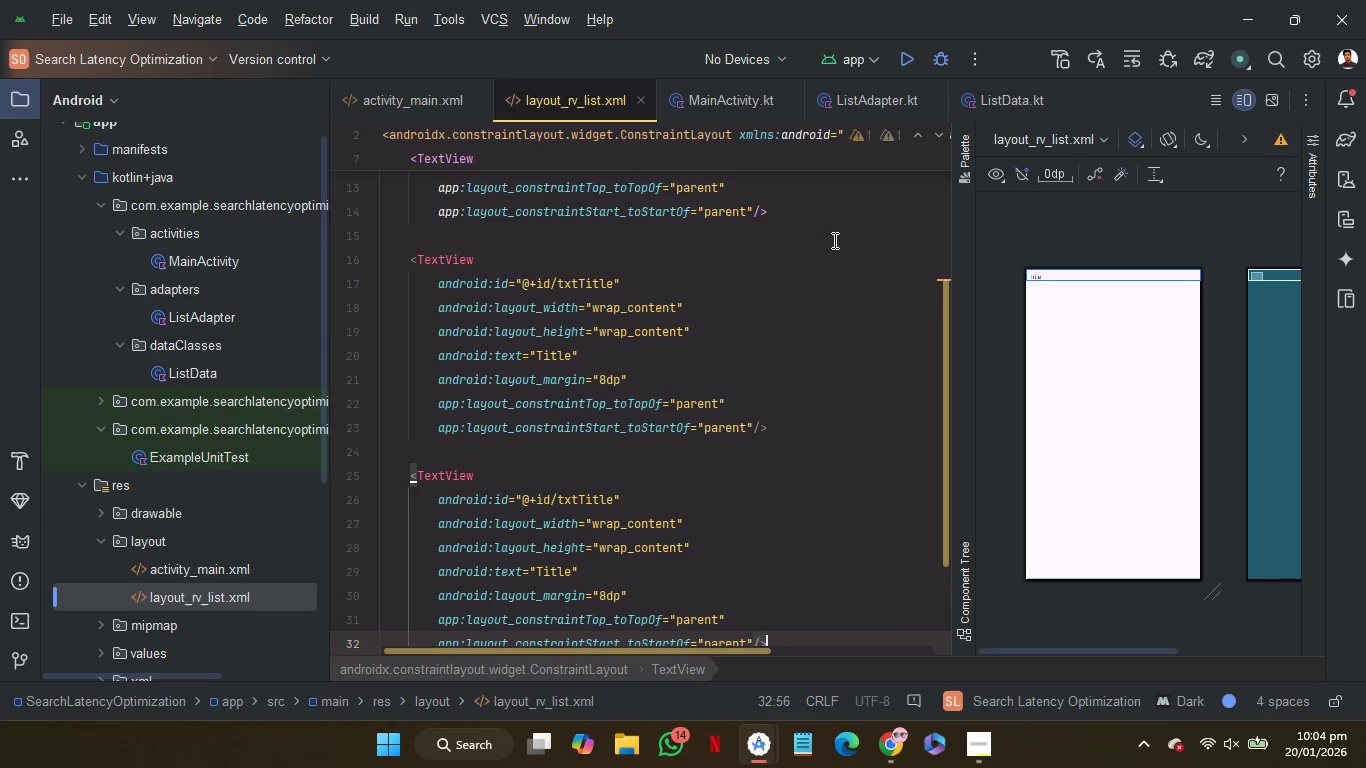 
key(Control+V)
 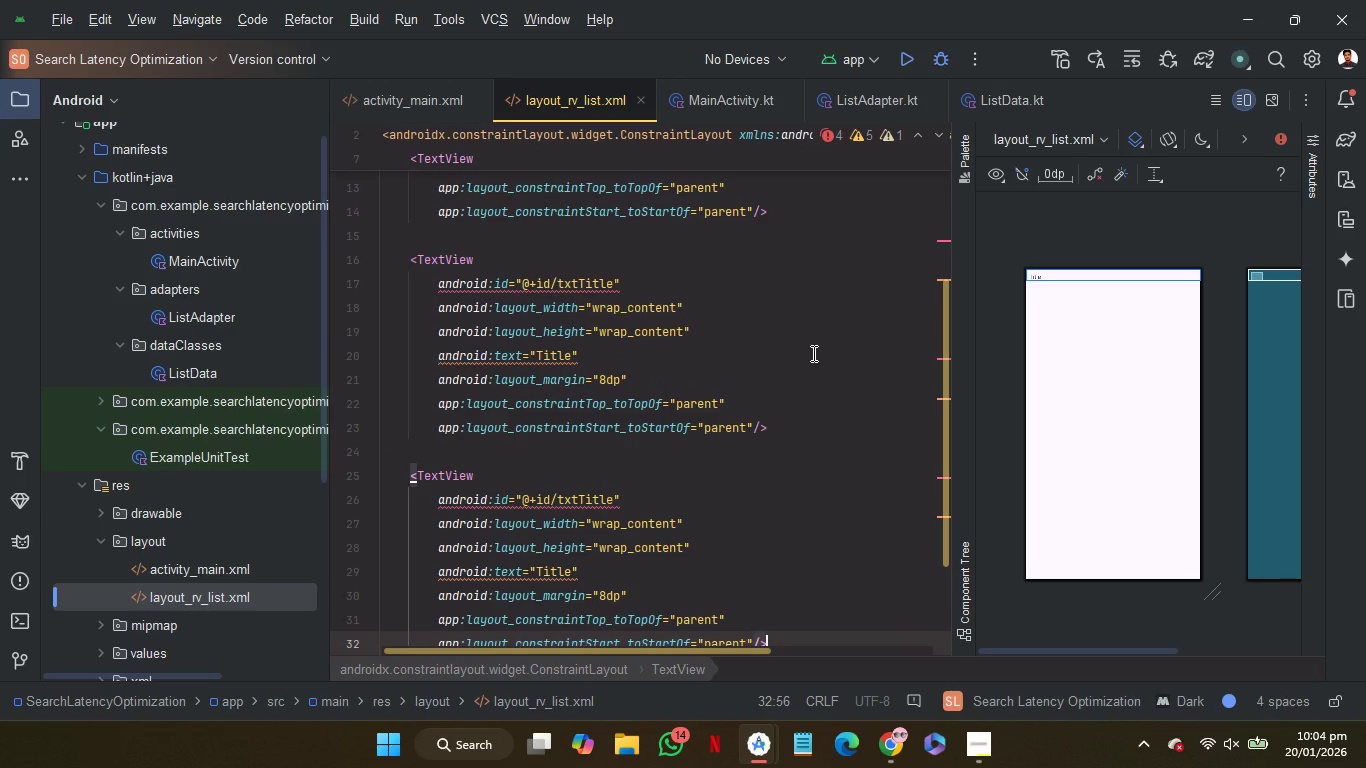 
scroll: coordinate [812, 353], scroll_direction: up, amount: 6.0
 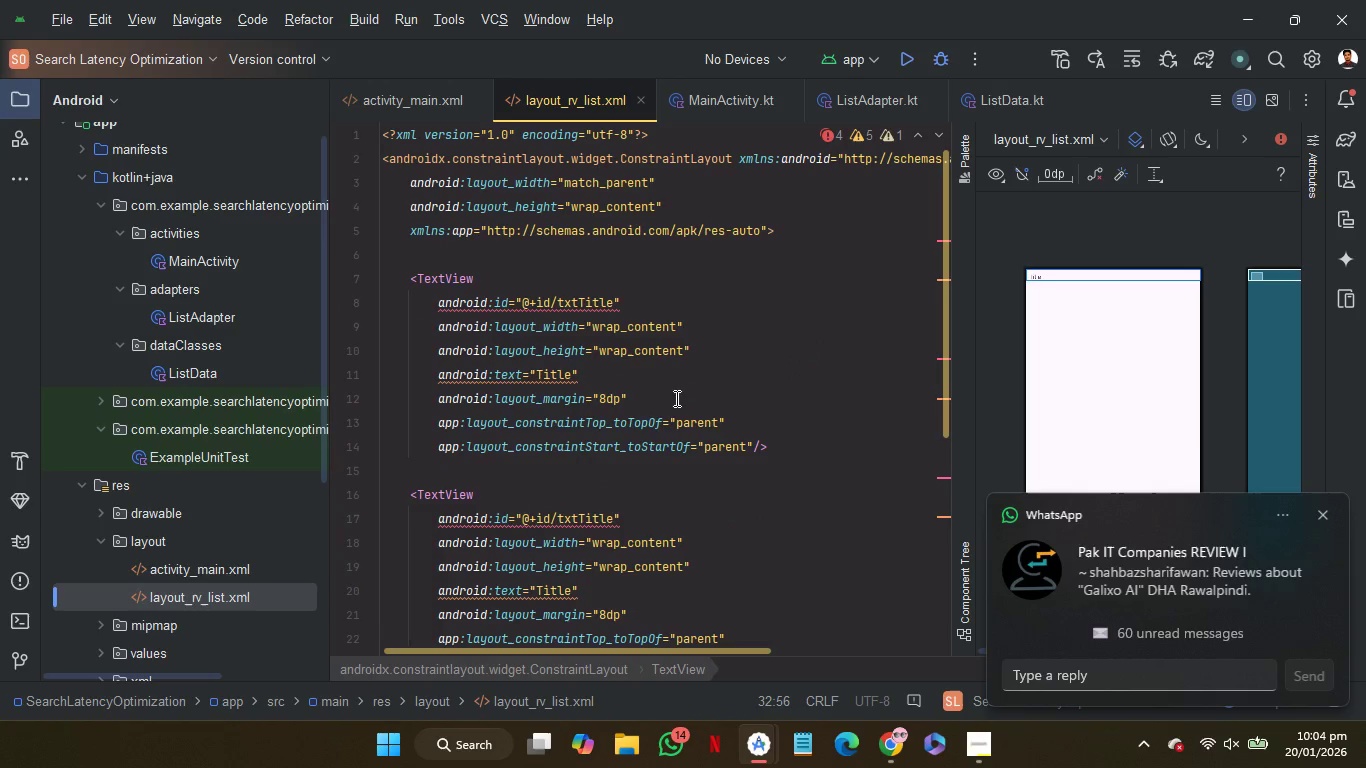 
left_click_drag(start_coordinate=[675, 395], to_coordinate=[677, 379])
 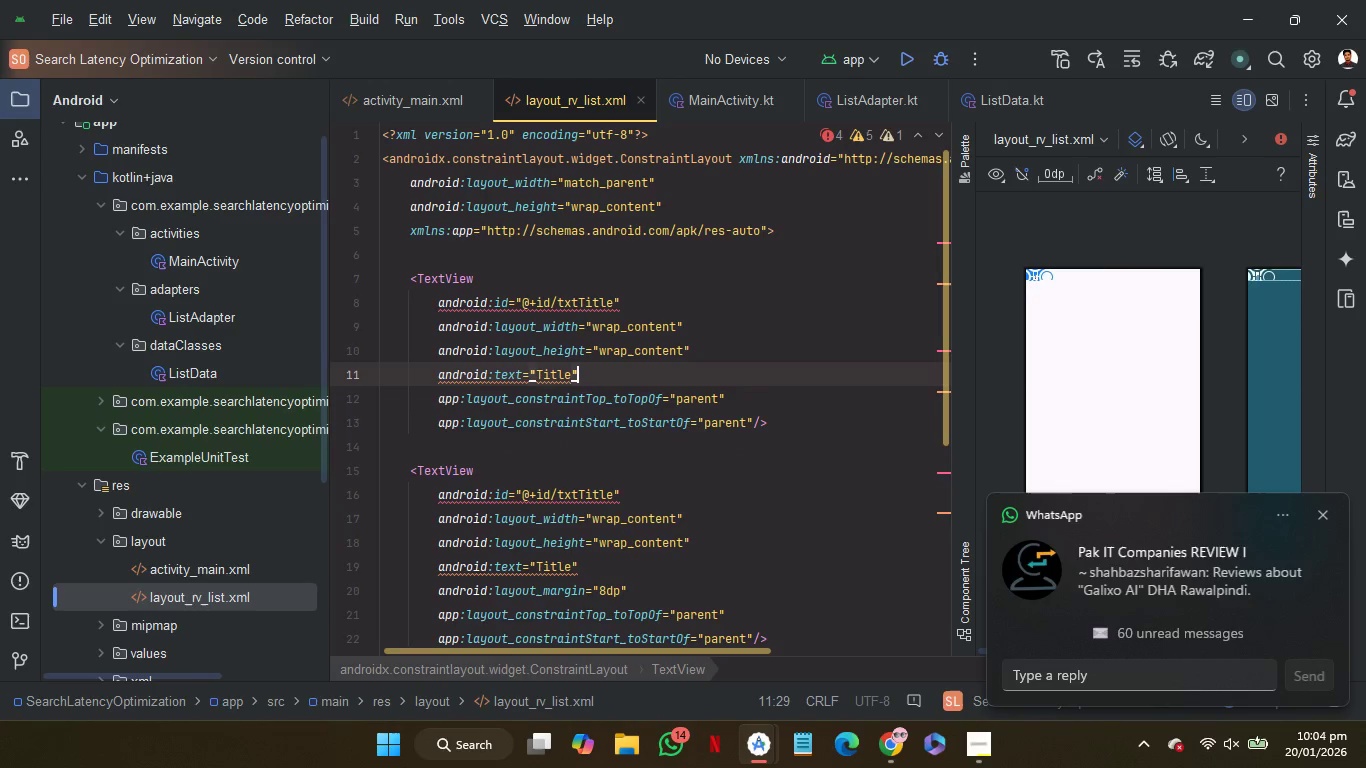 
key(Backspace)
 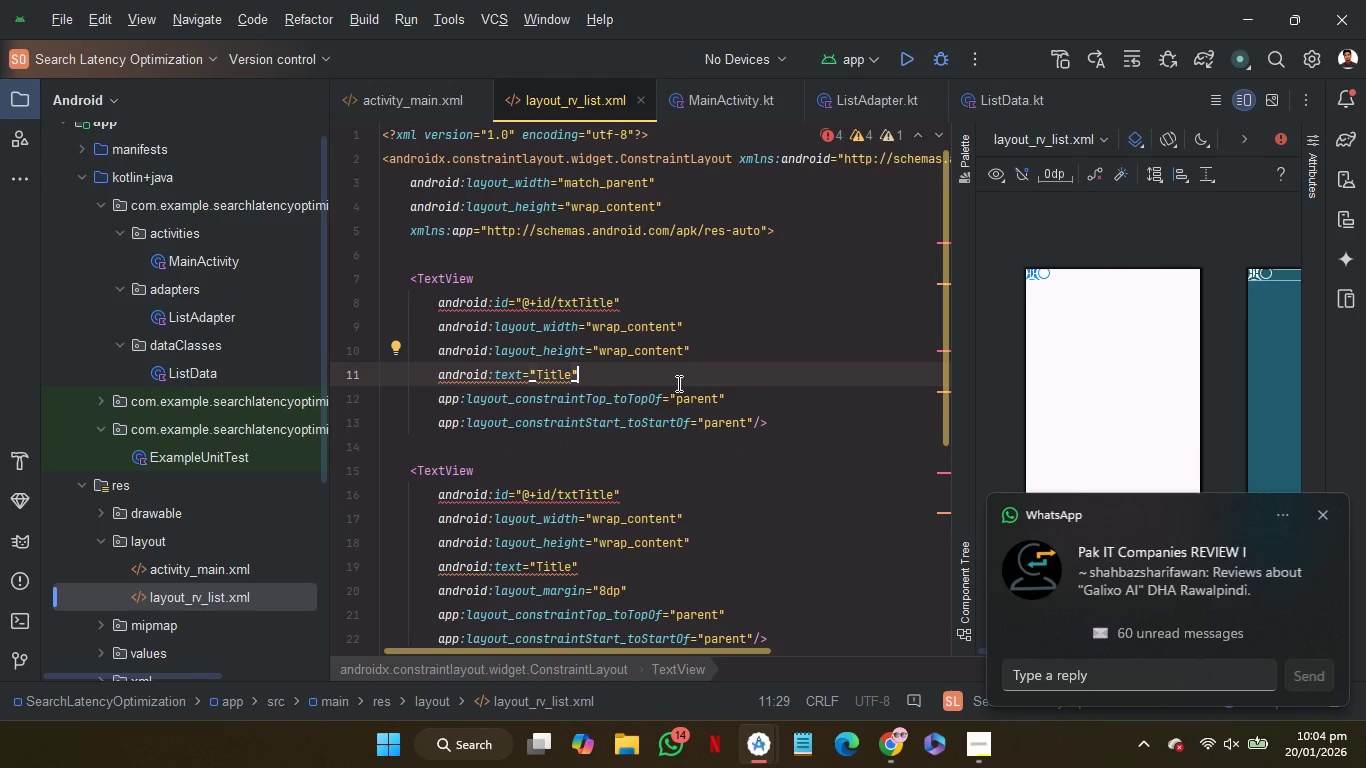 
key(Control+Z)
 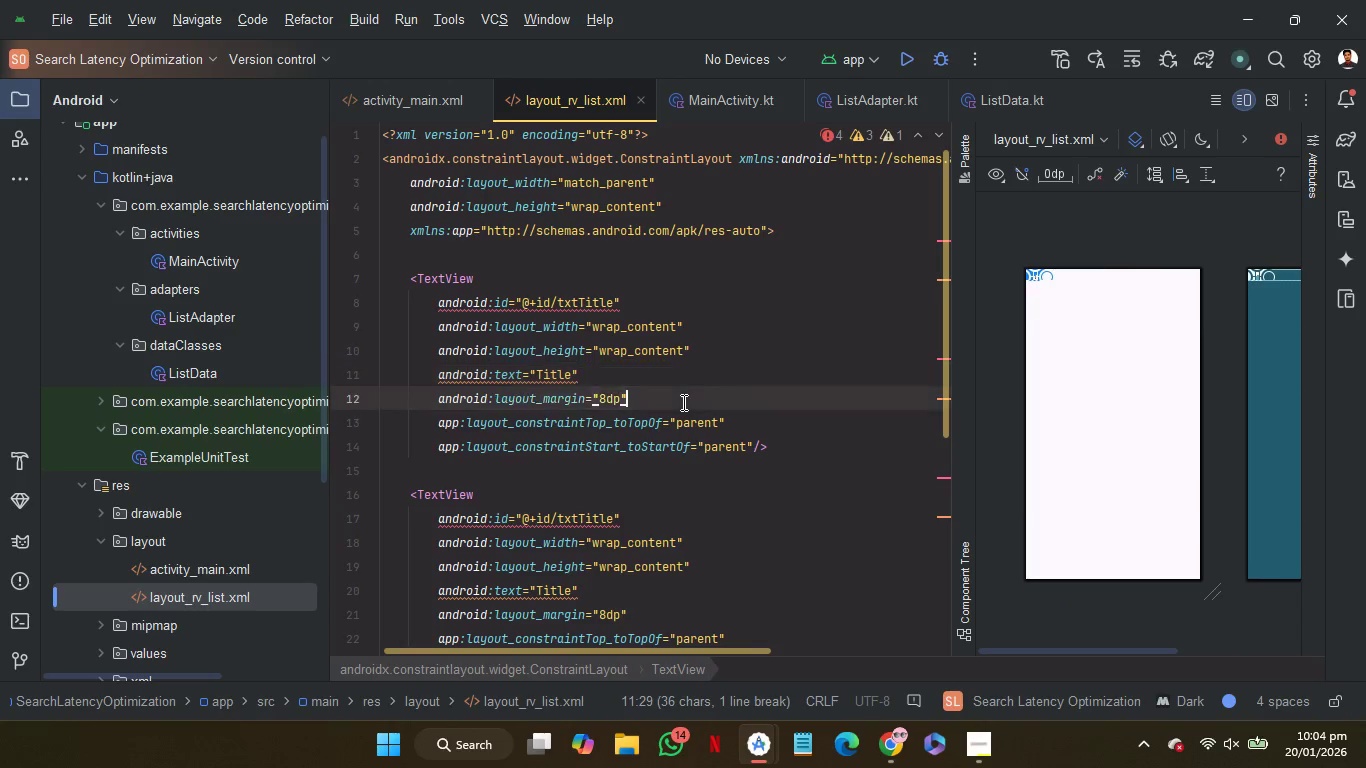 
left_click([682, 402])
 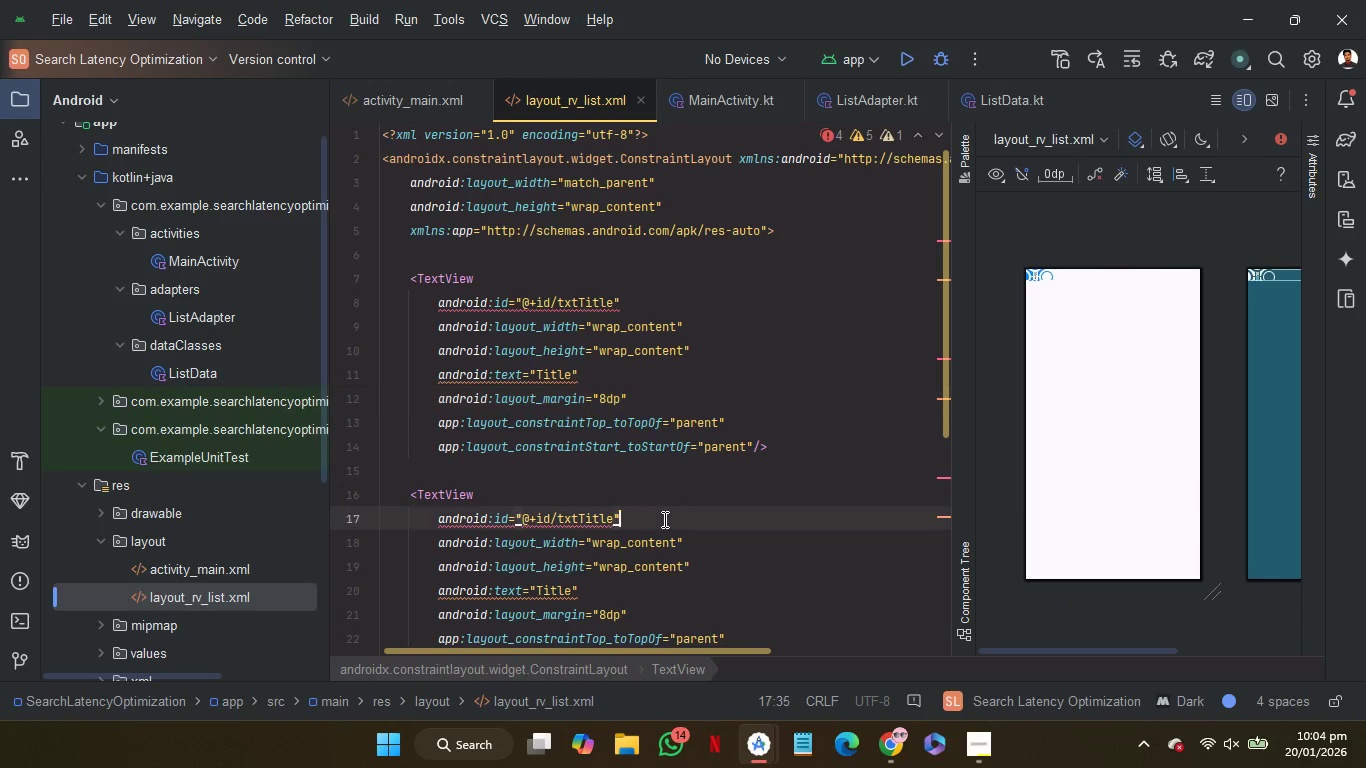 
left_click([663, 519])
 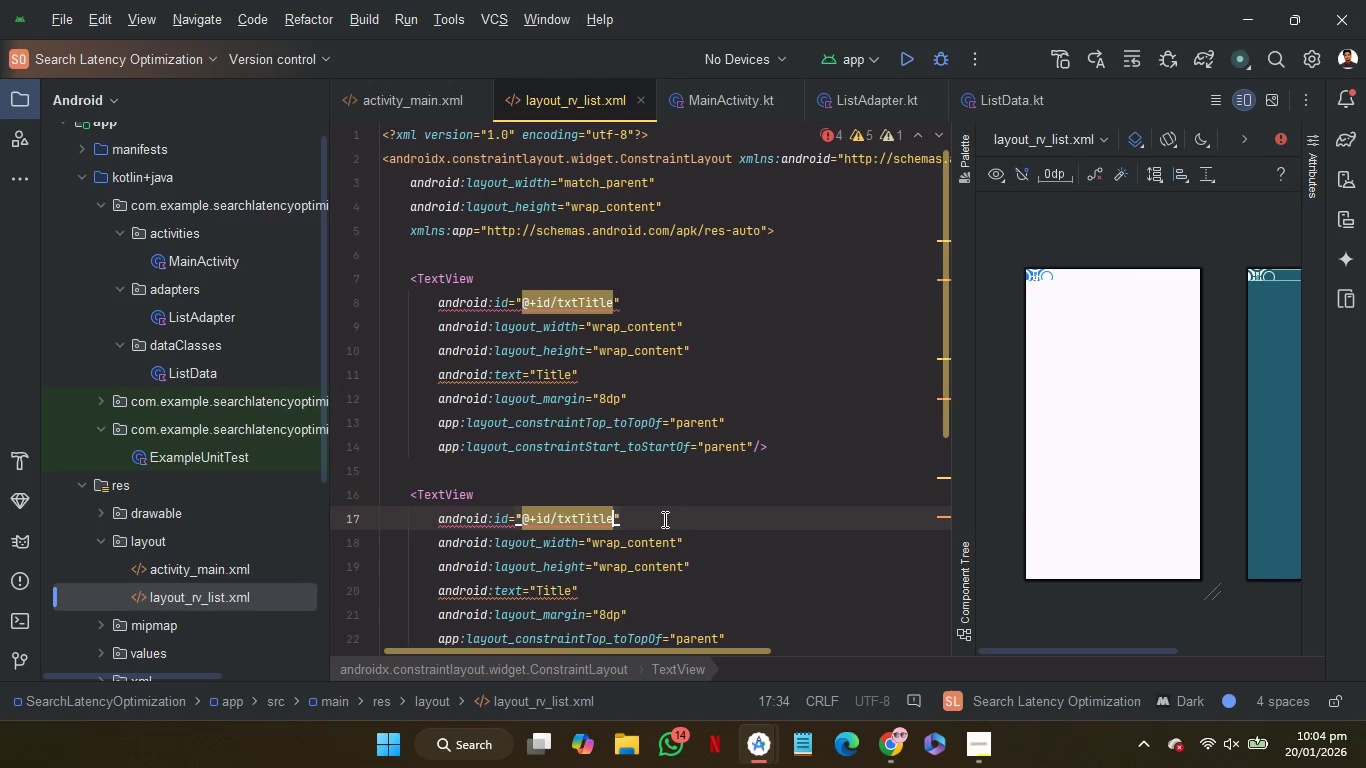 
key(ArrowLeft)
 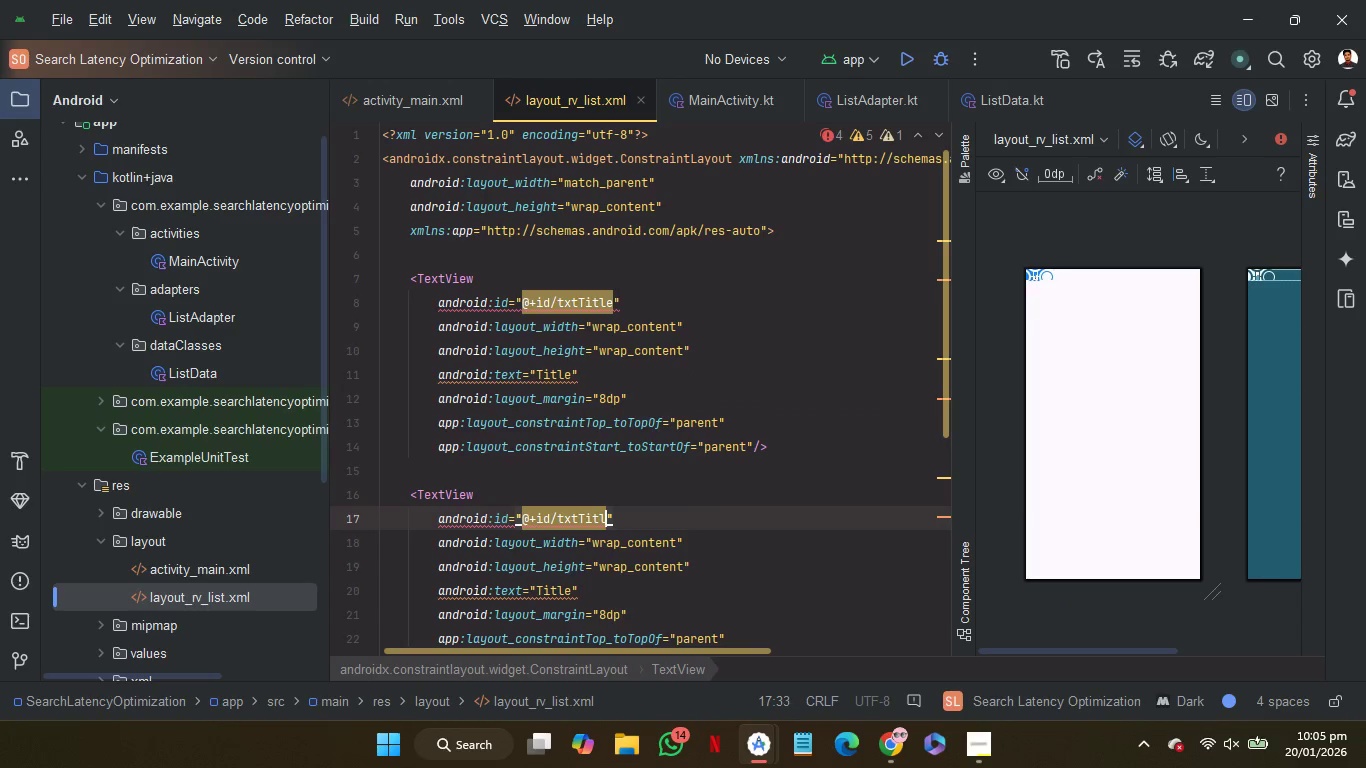 
key(Backspace)
key(Backspace)
key(Backspace)
key(Backspace)
key(Backspace)
type(SKU)
 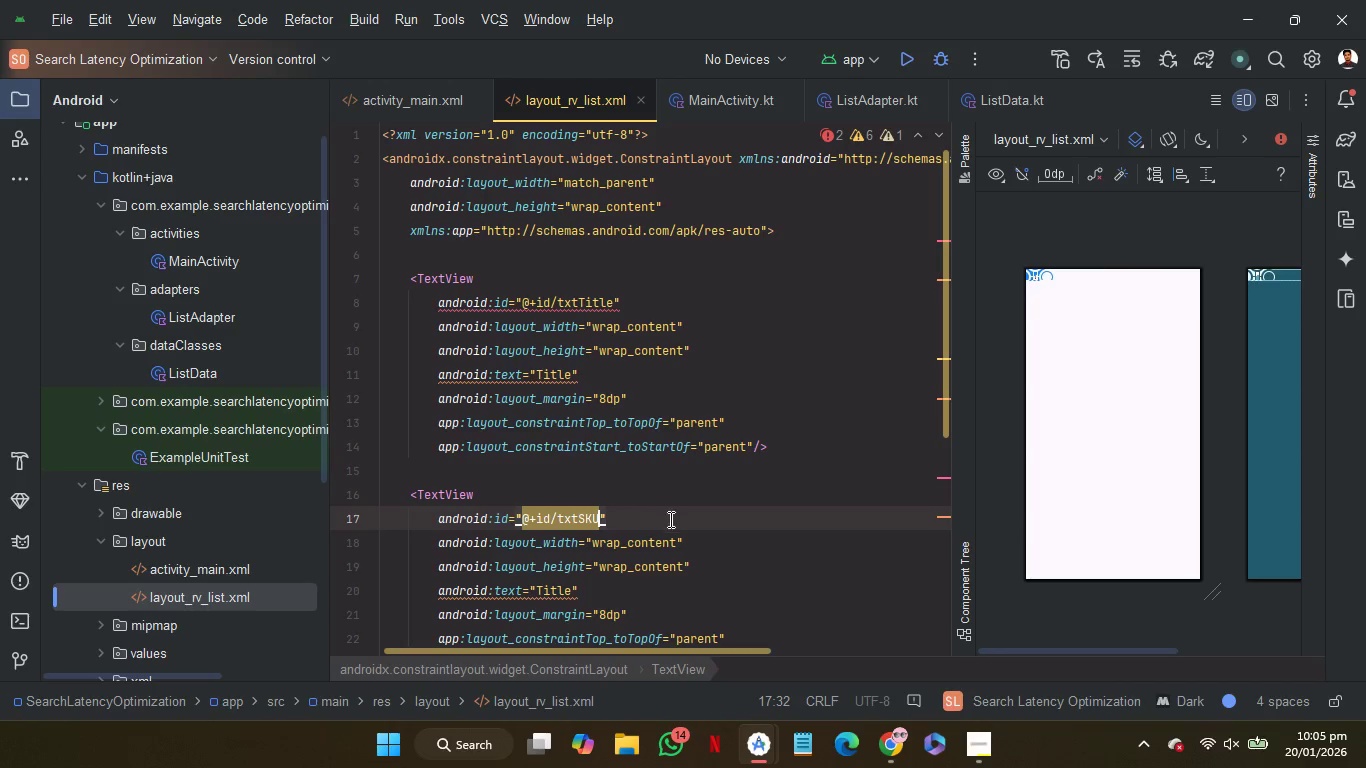 
double_click([559, 586])
 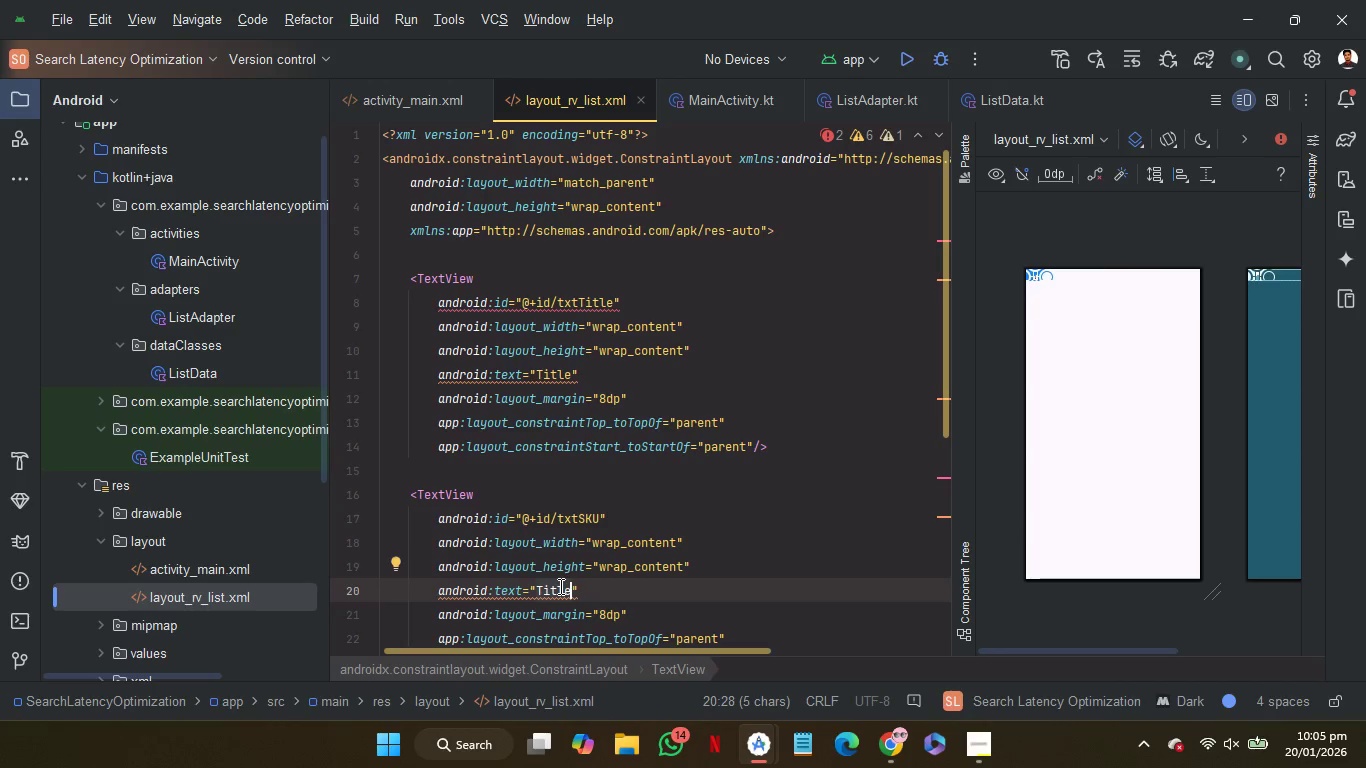 
type(SKU)
 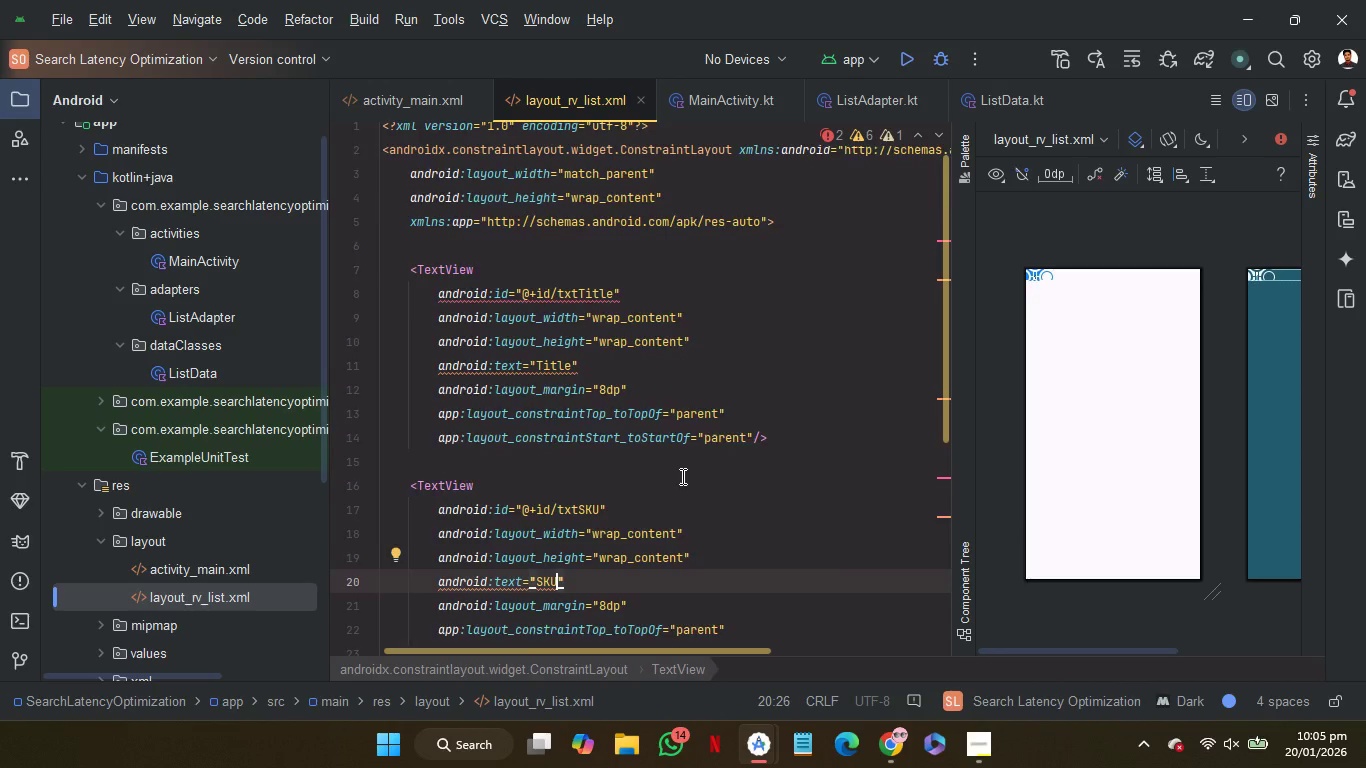 
scroll: coordinate [695, 618], scroll_direction: down, amount: 2.0
 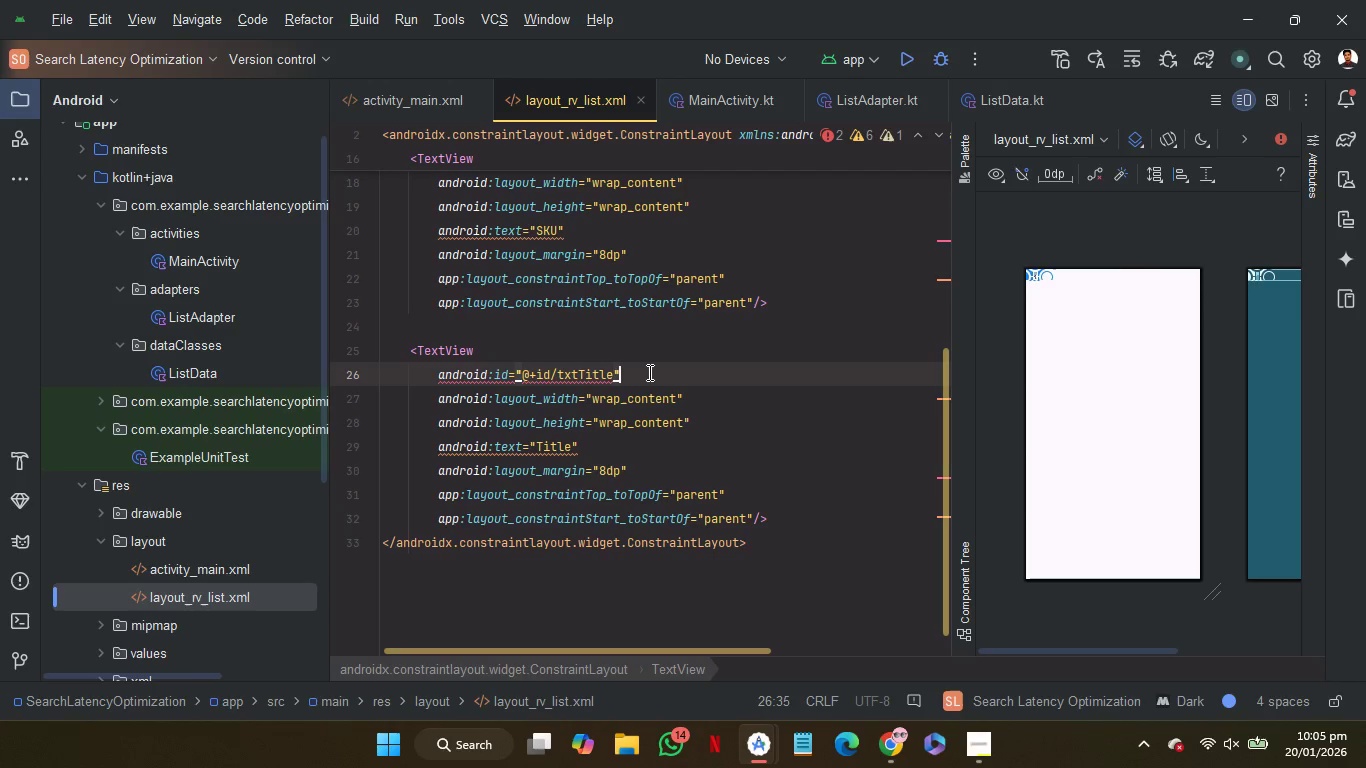 
left_click([648, 372])
 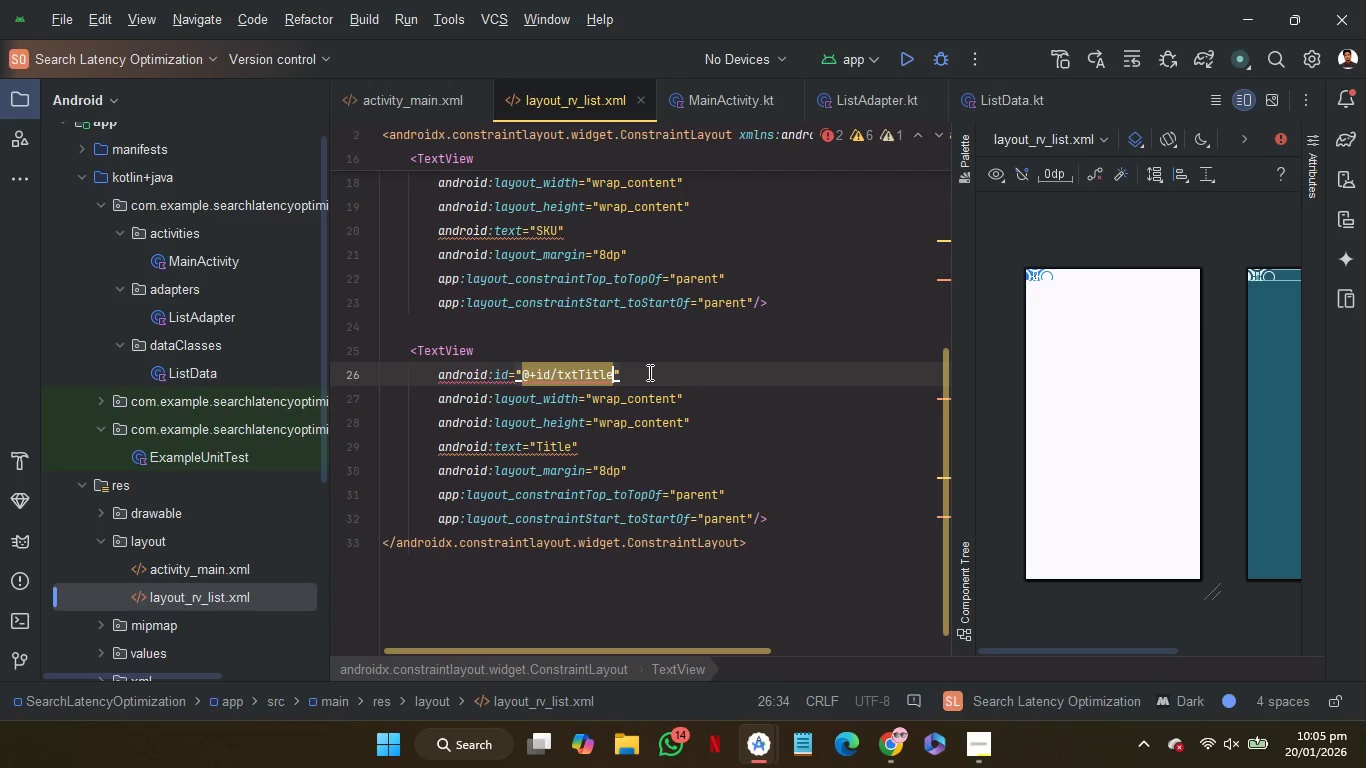 
key(ArrowLeft)
 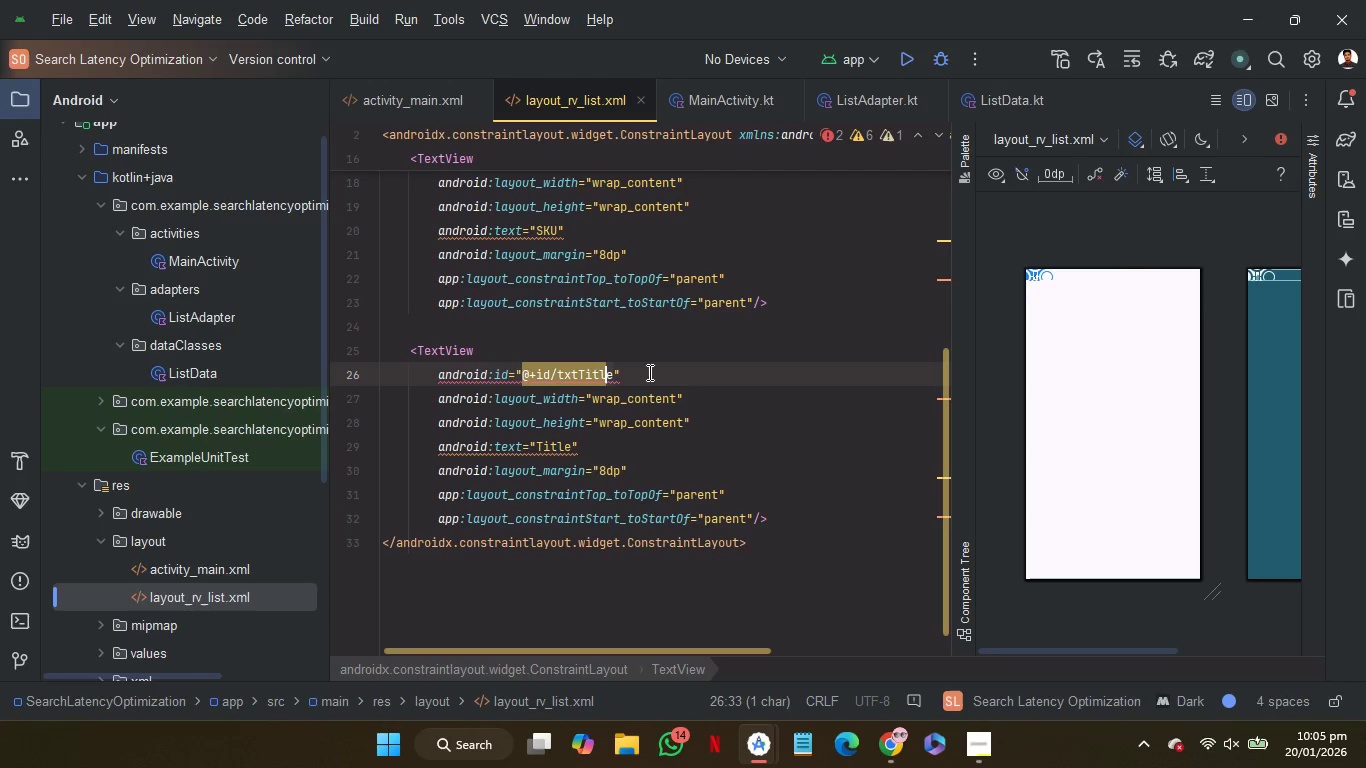 
key(Shift+ArrowLeft)
 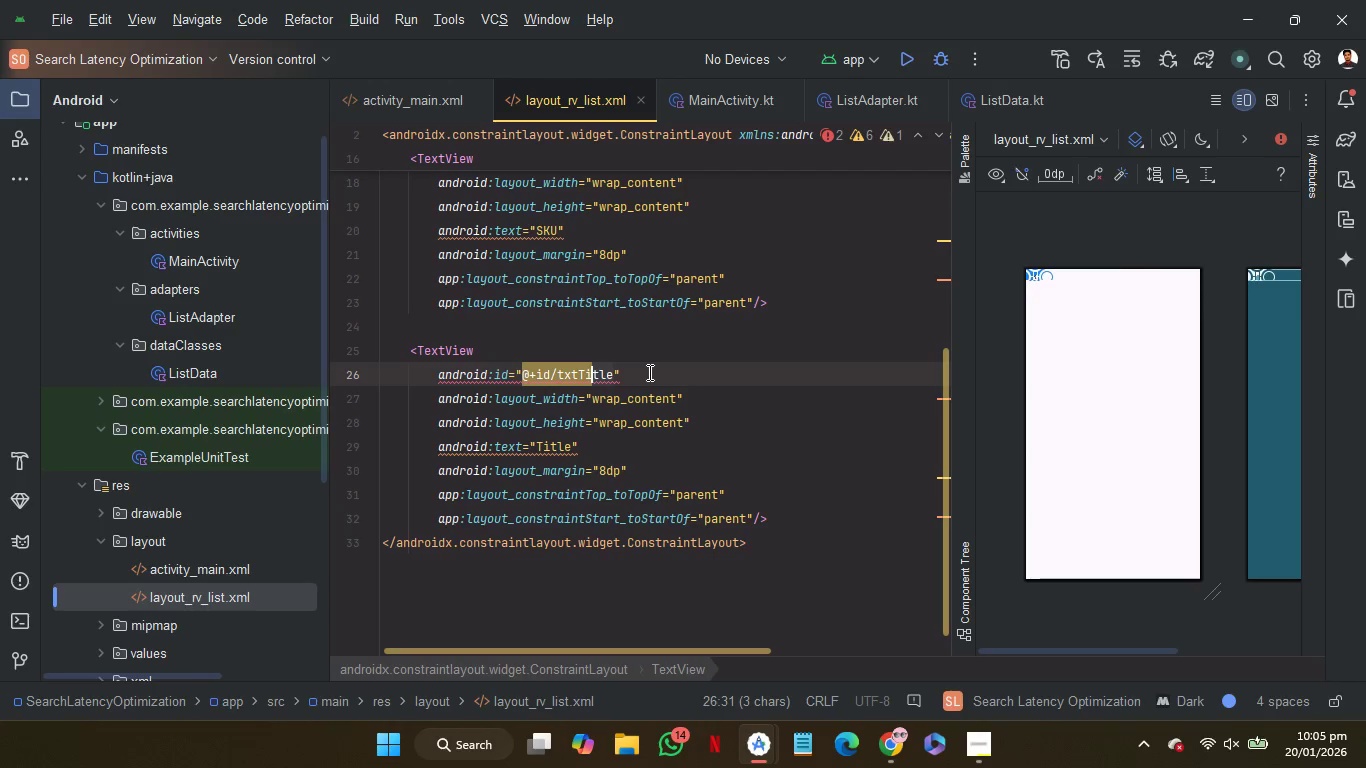 
key(Shift+ArrowLeft)
 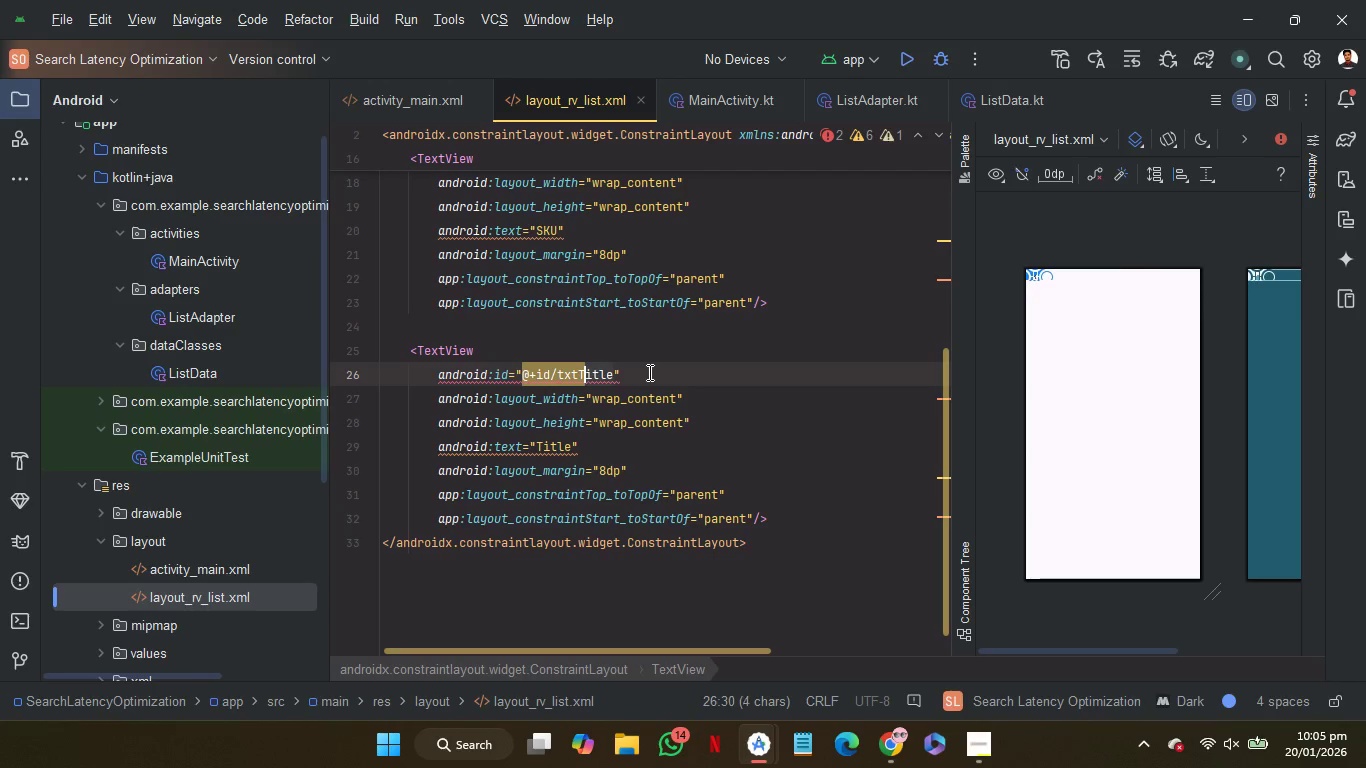 
key(Shift+ArrowLeft)
 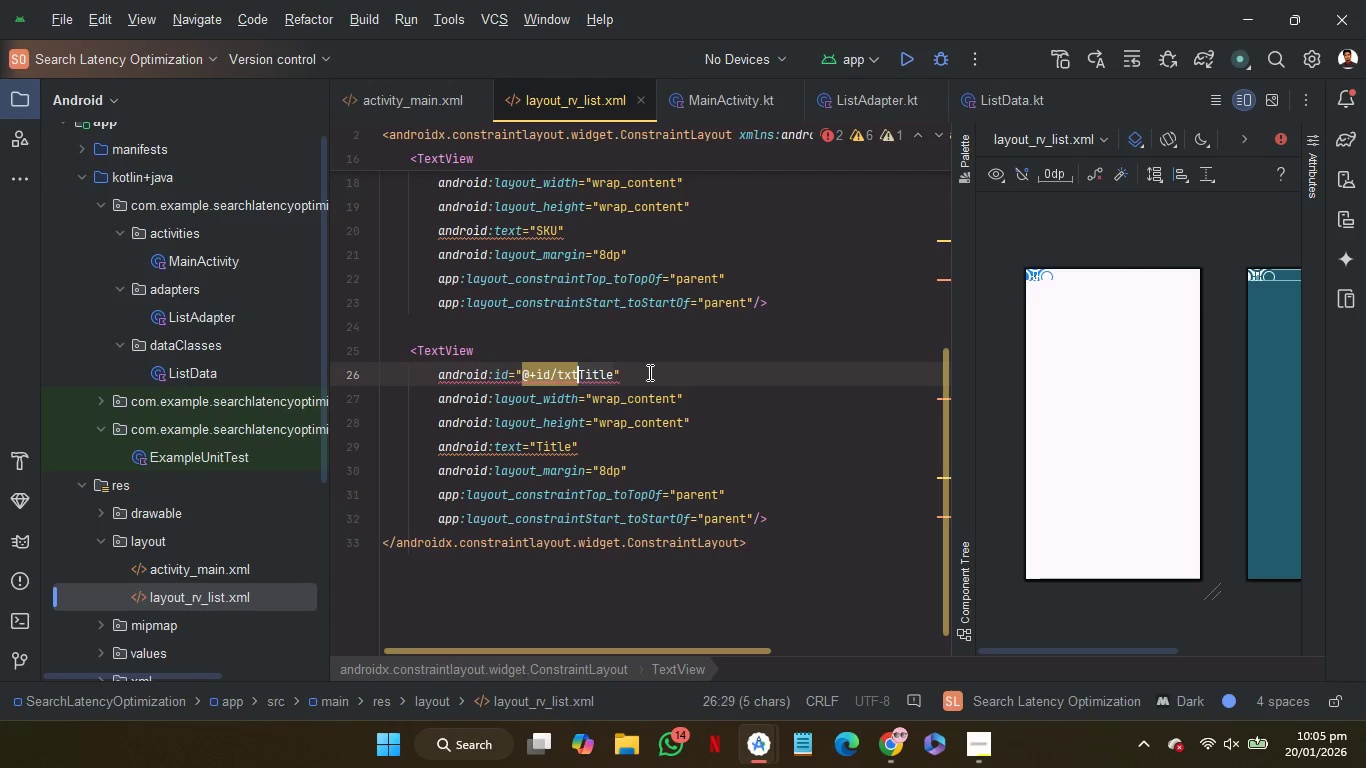 
key(Shift+ArrowLeft)
 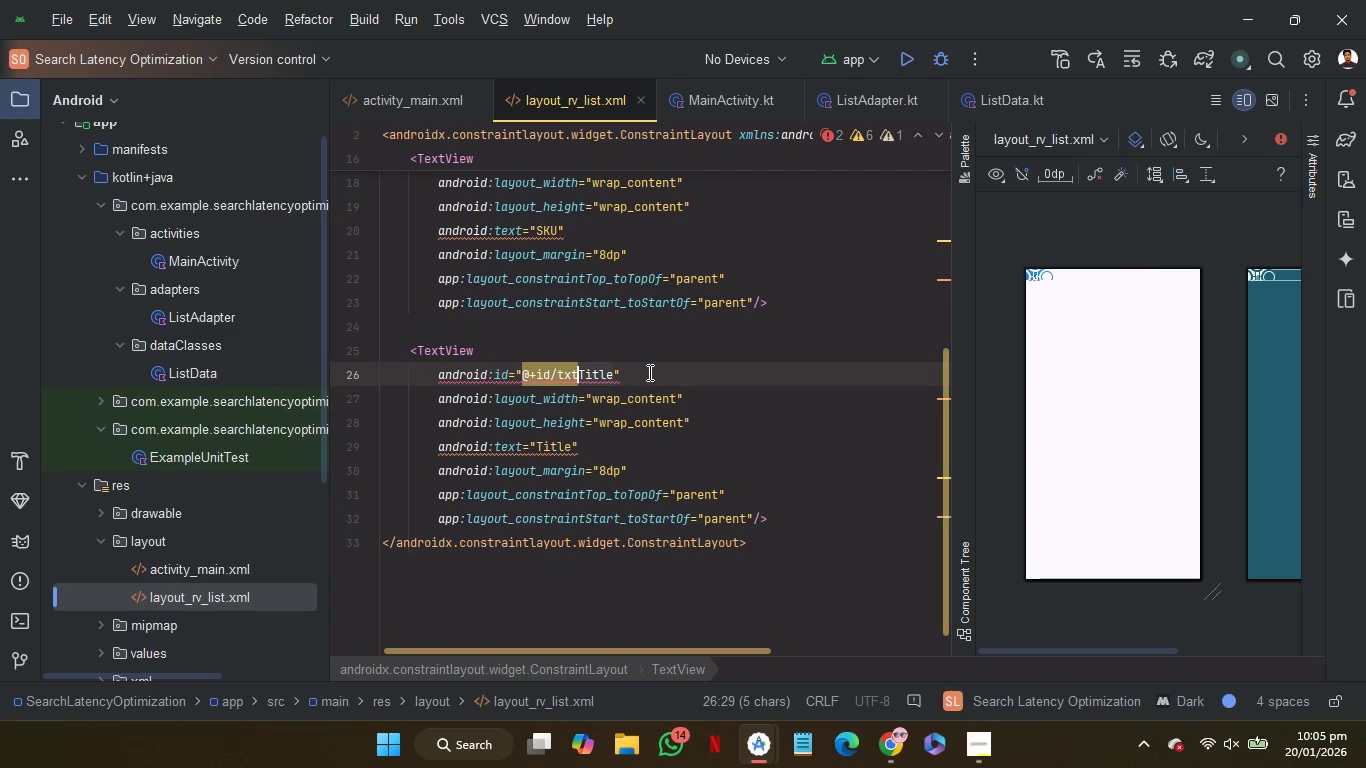 
key(Shift+ArrowLeft)
 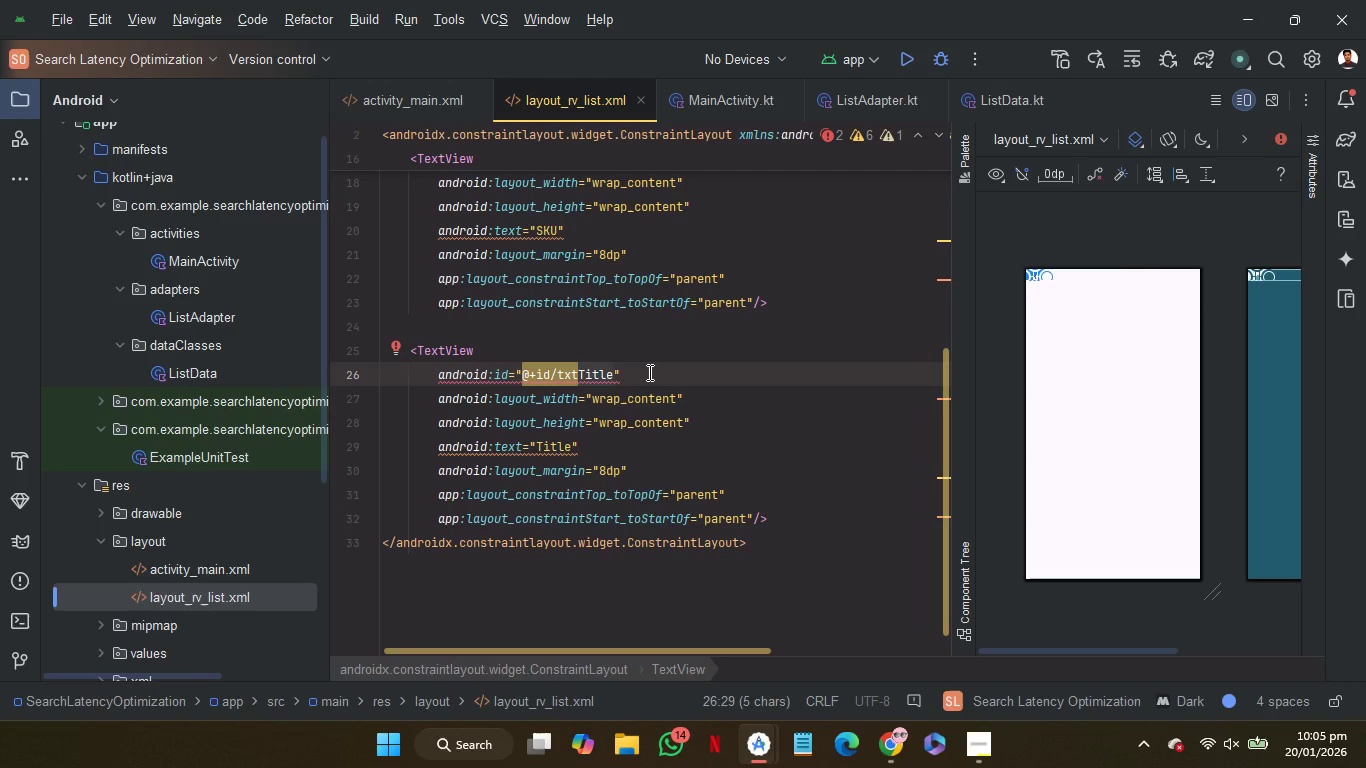 
hold_key(key=ShiftRight, duration=1.3)
 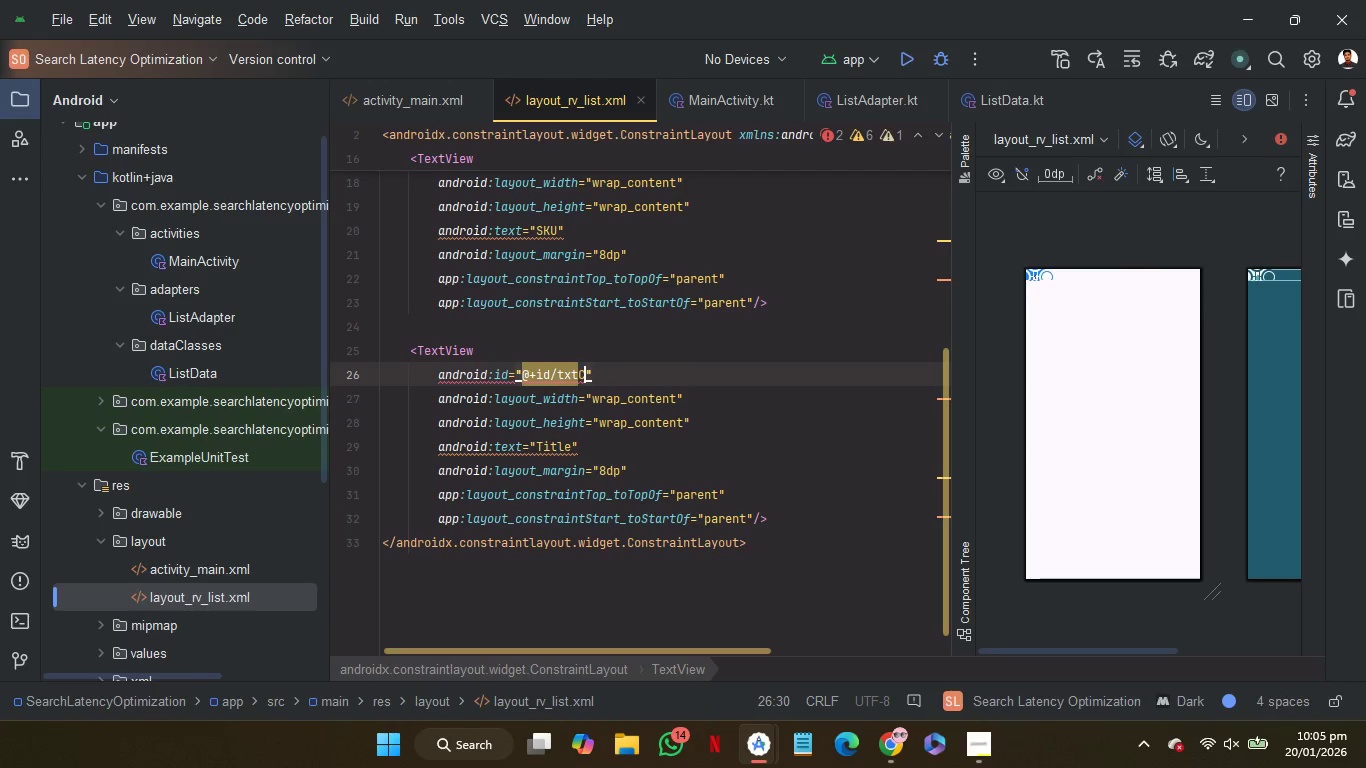 
type(Catedory)
 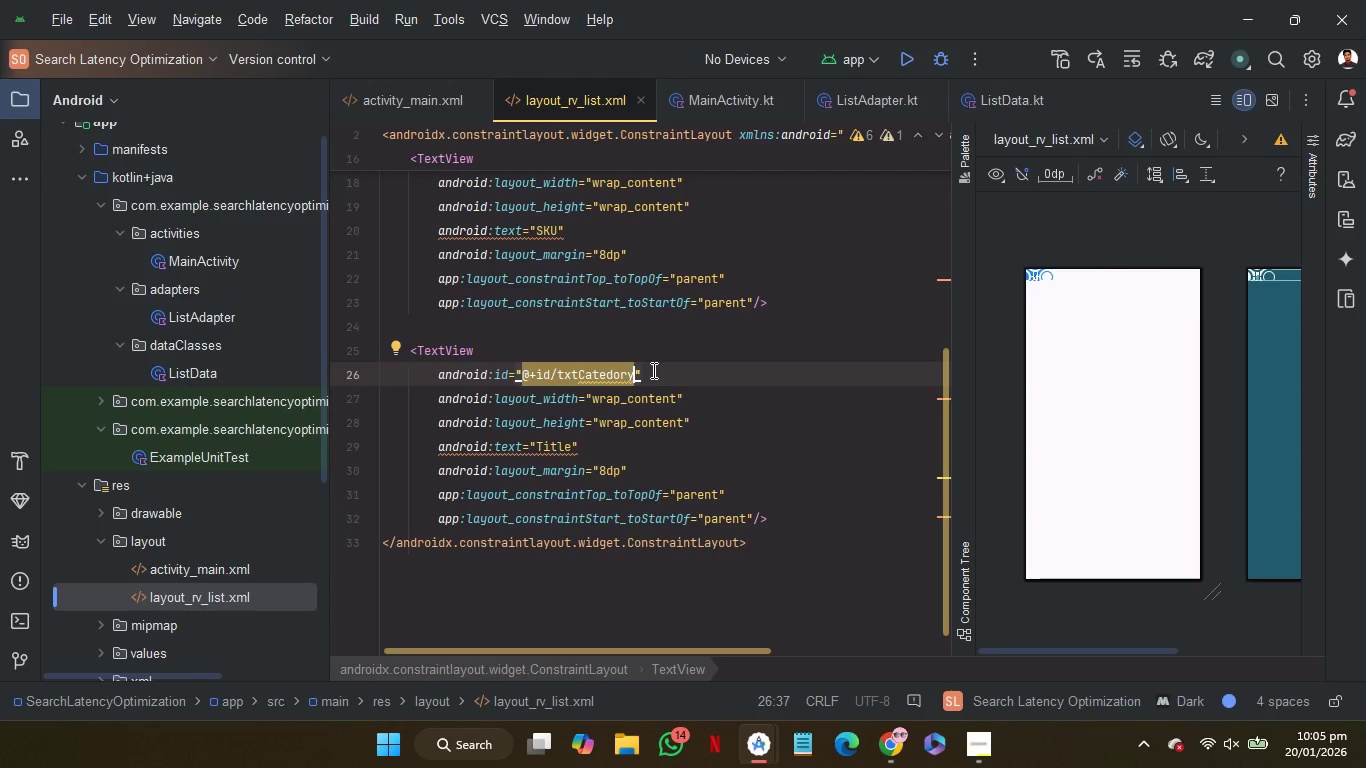 
key(ArrowLeft)
 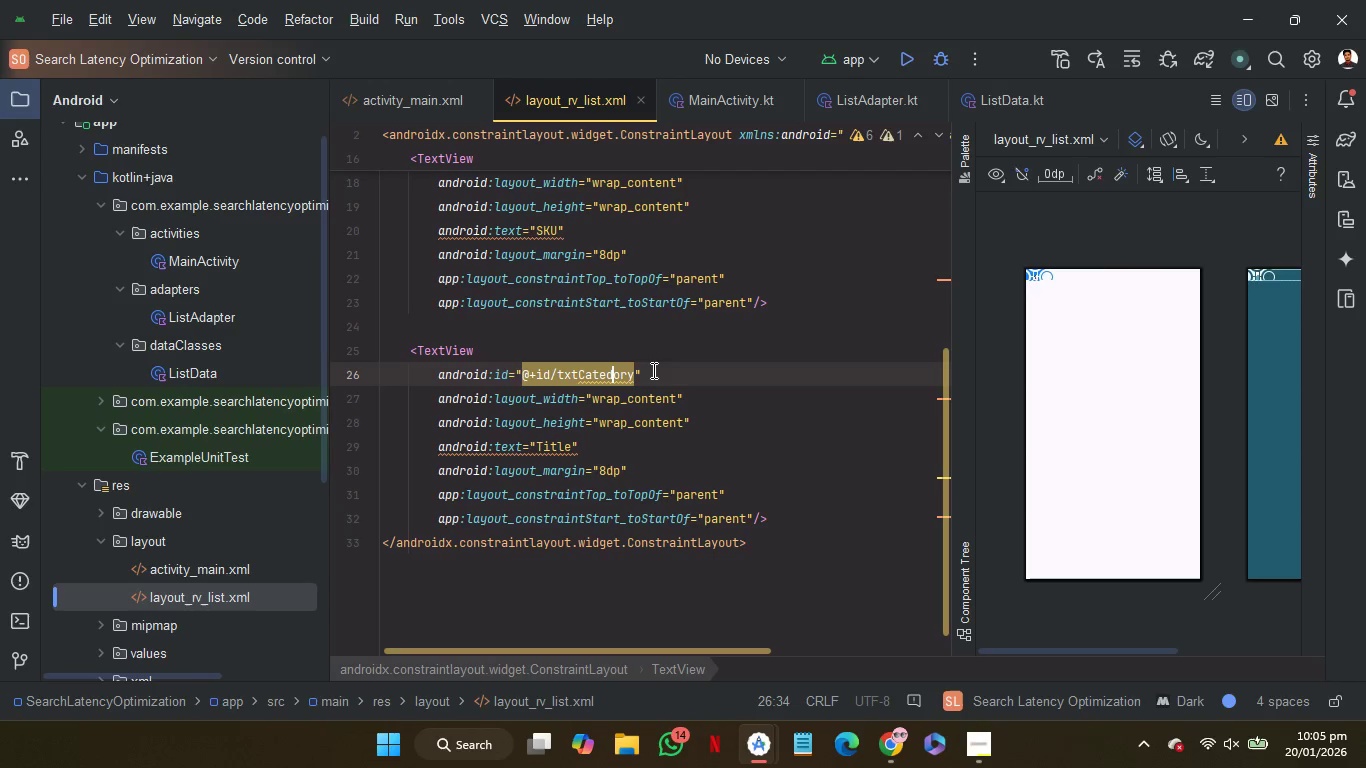 
key(ArrowLeft)
 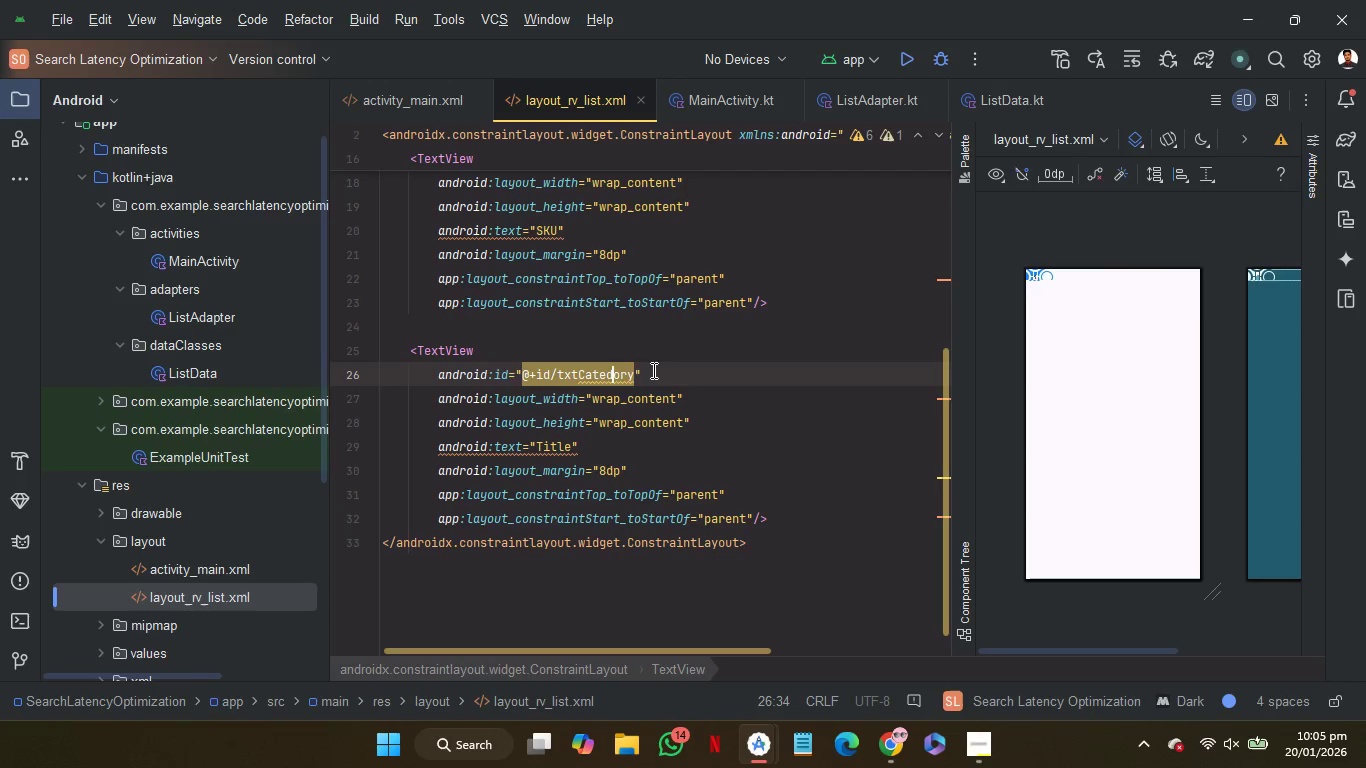 
key(ArrowLeft)
 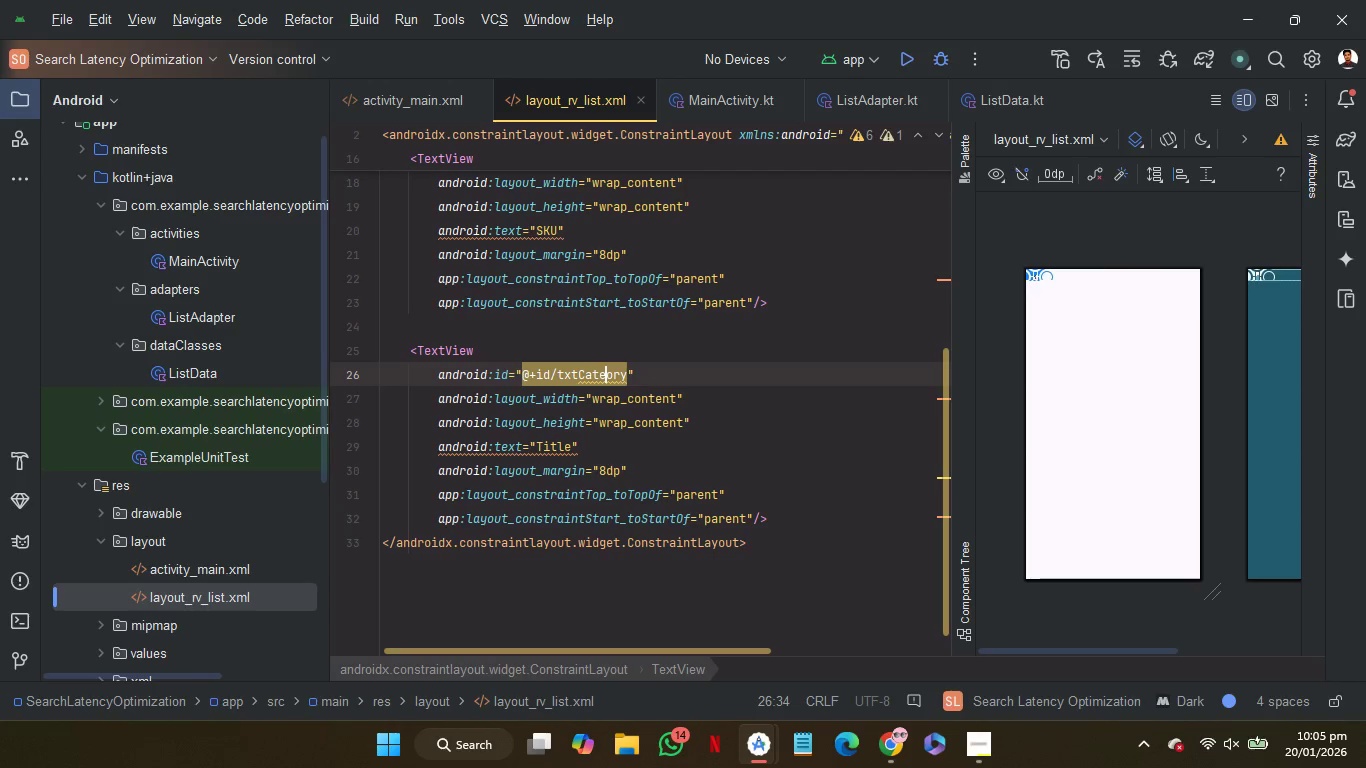 
key(Backspace)
 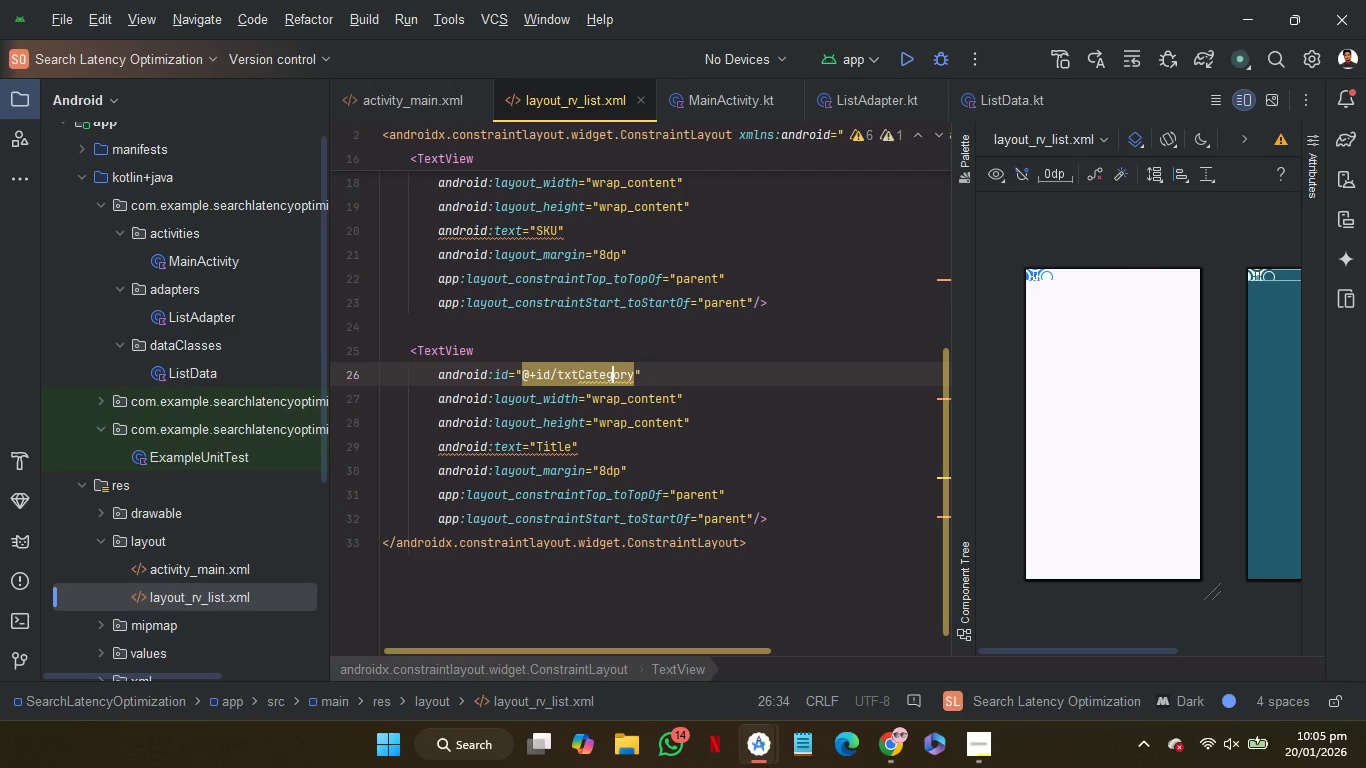 
key(G)
 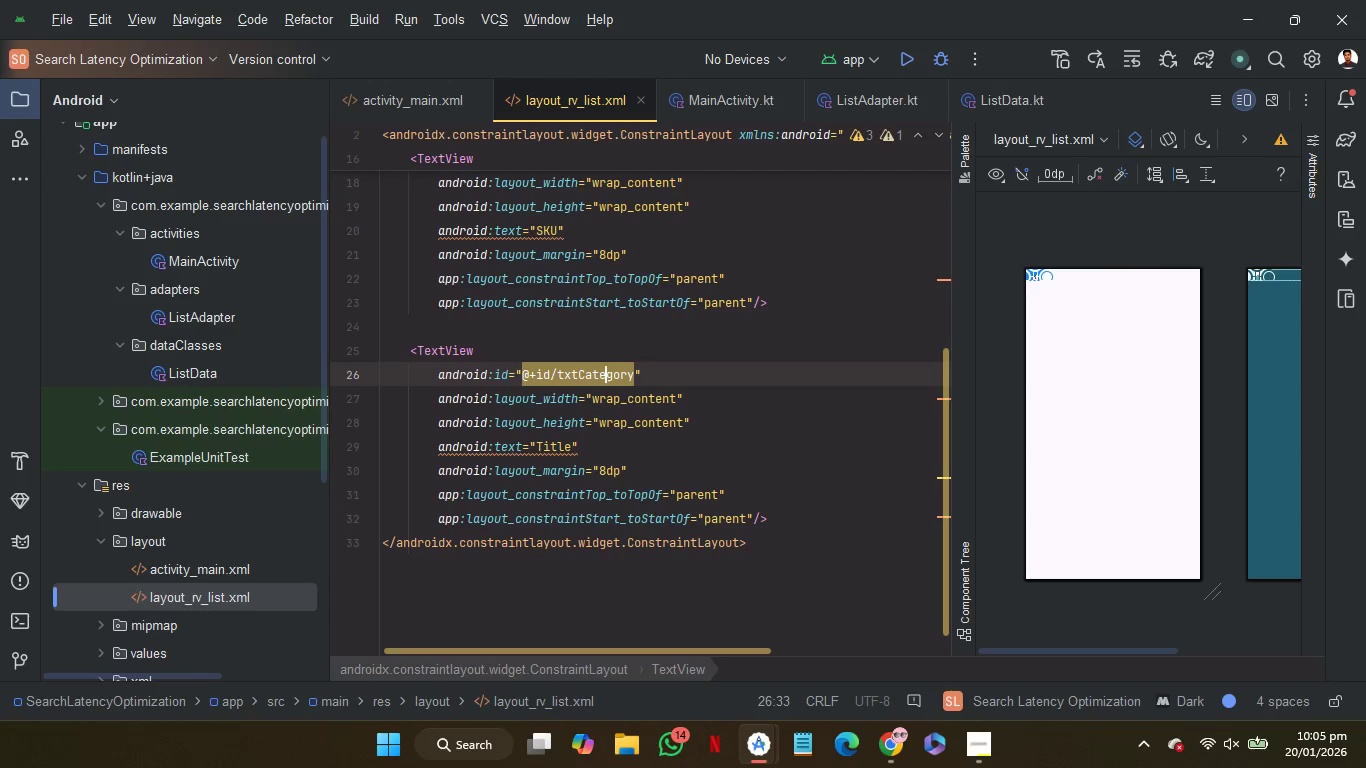 
key(ArrowLeft)
 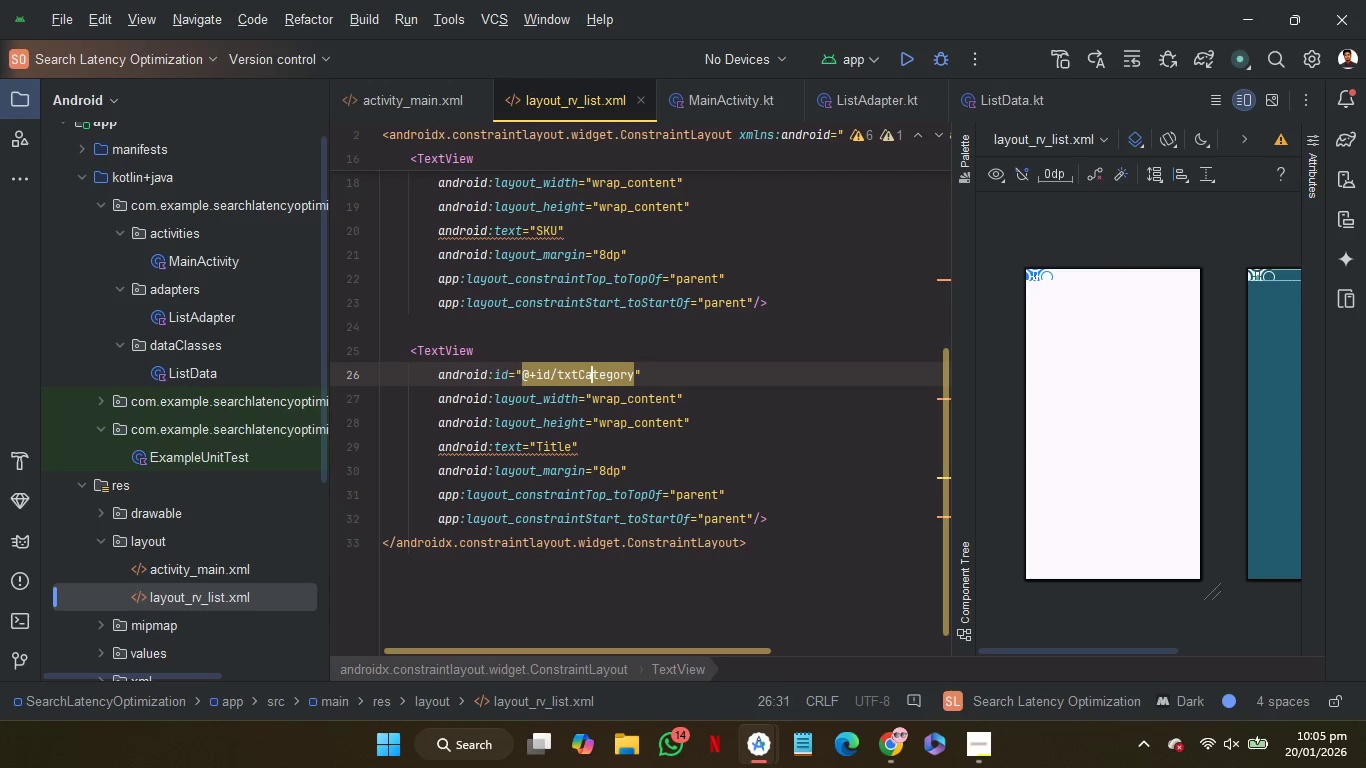 
key(ArrowLeft)
 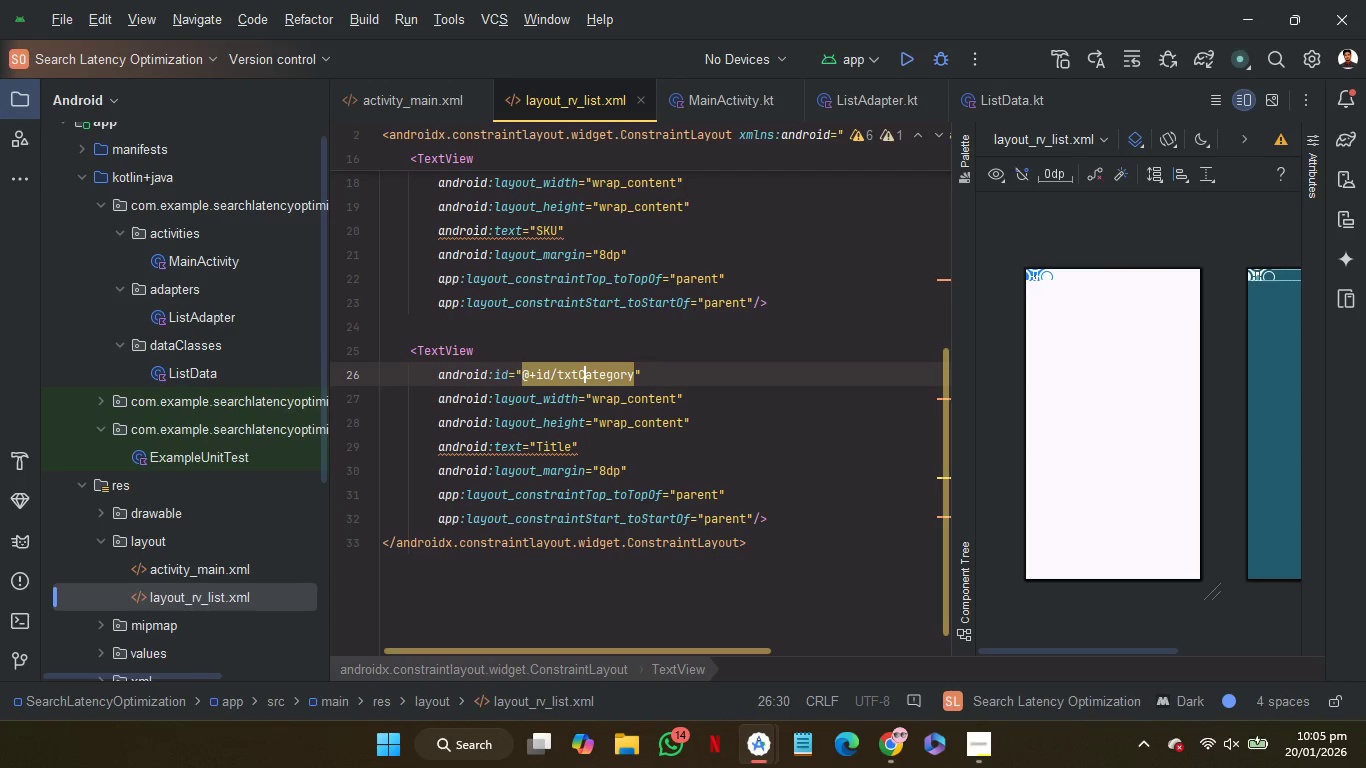 
key(ArrowLeft)
 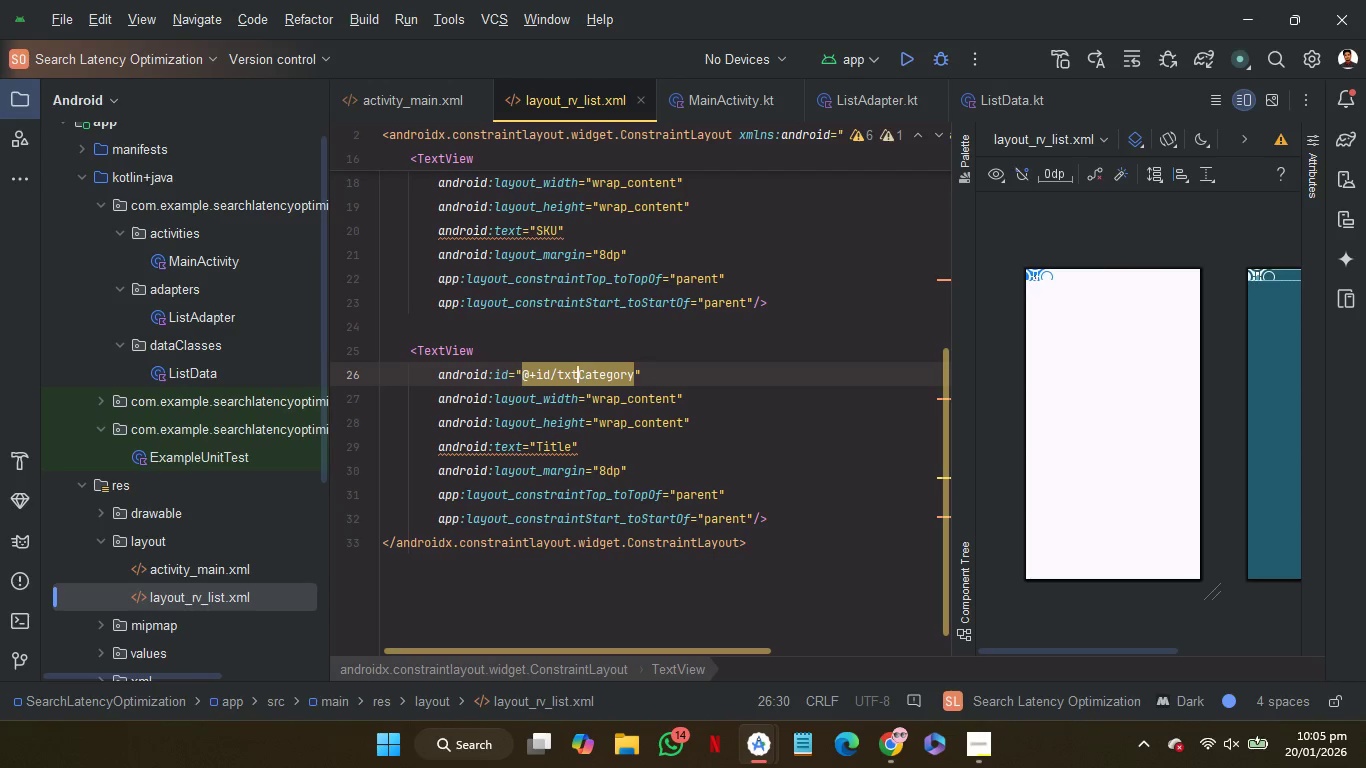 
key(ArrowLeft)
 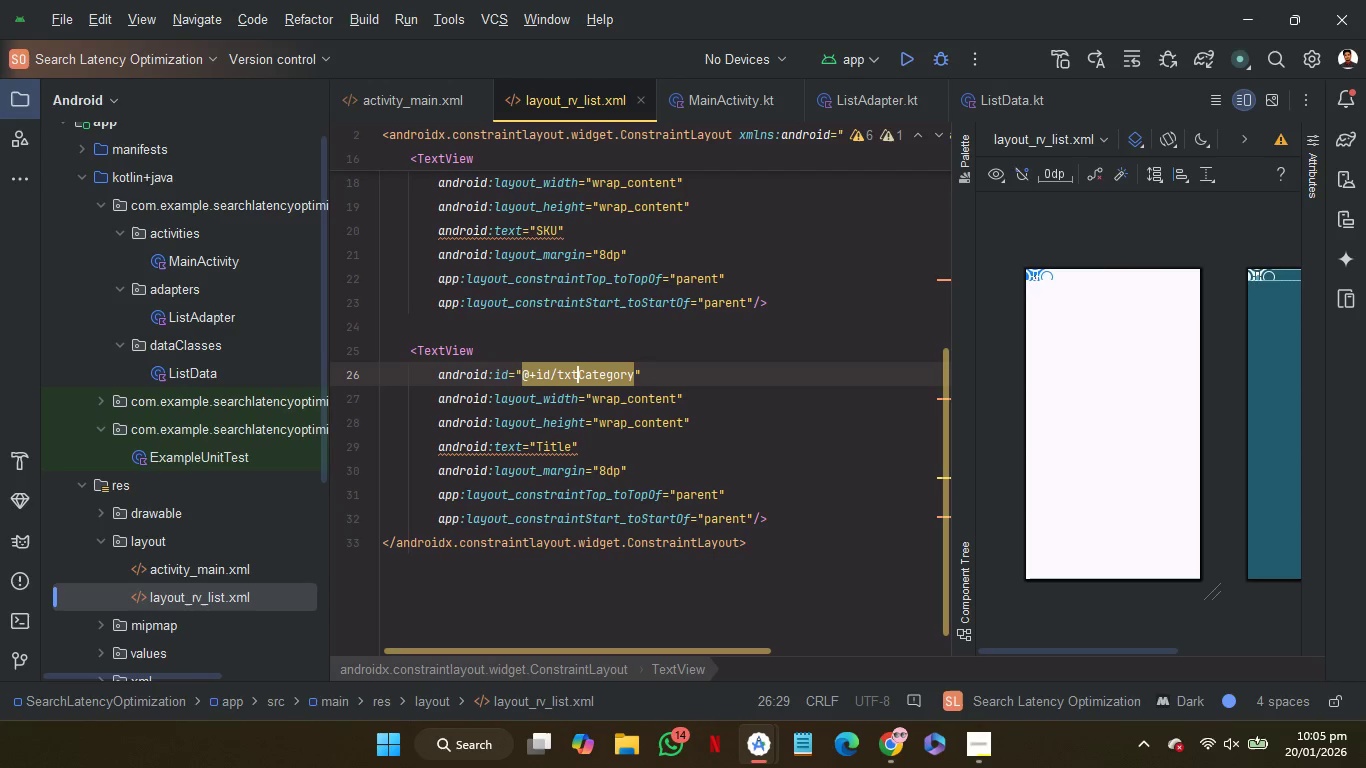 
key(ArrowLeft)
 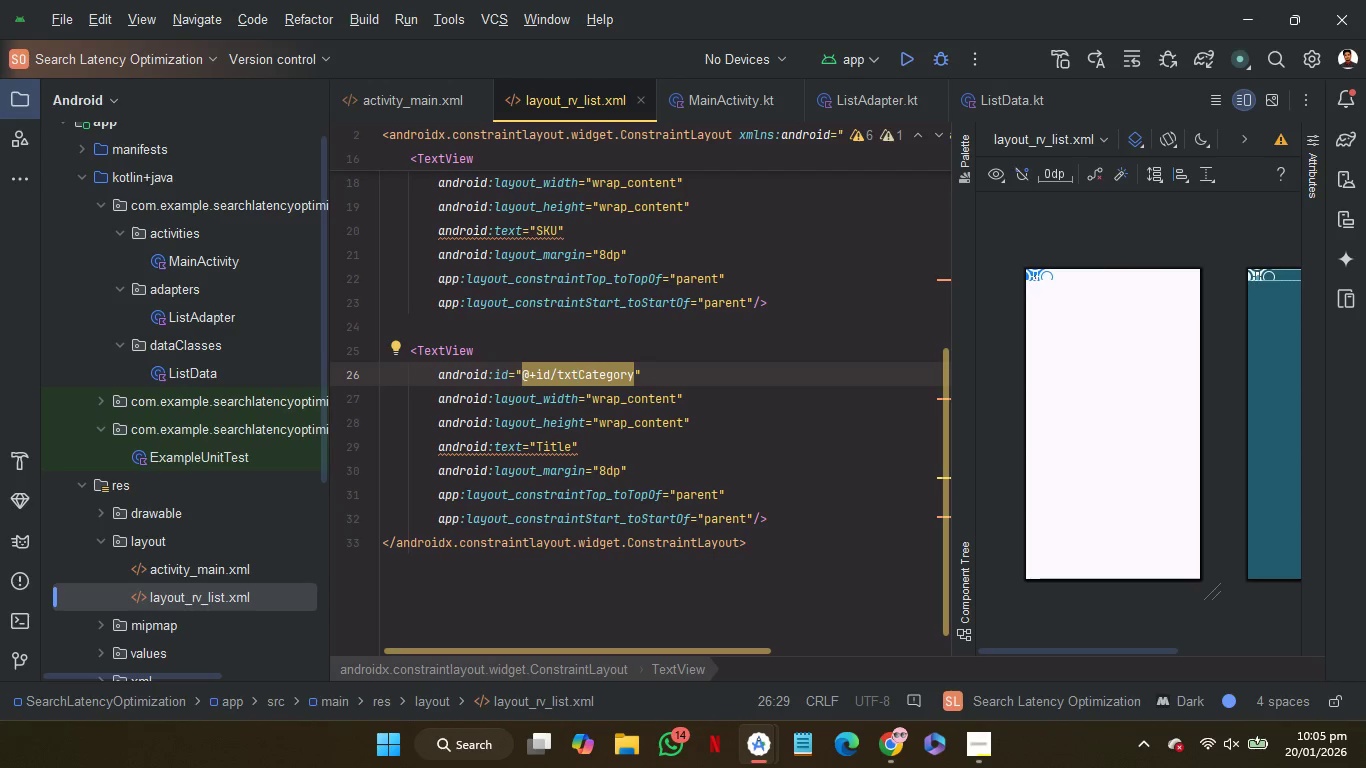 
key(Control+Shift+ArrowRight)
 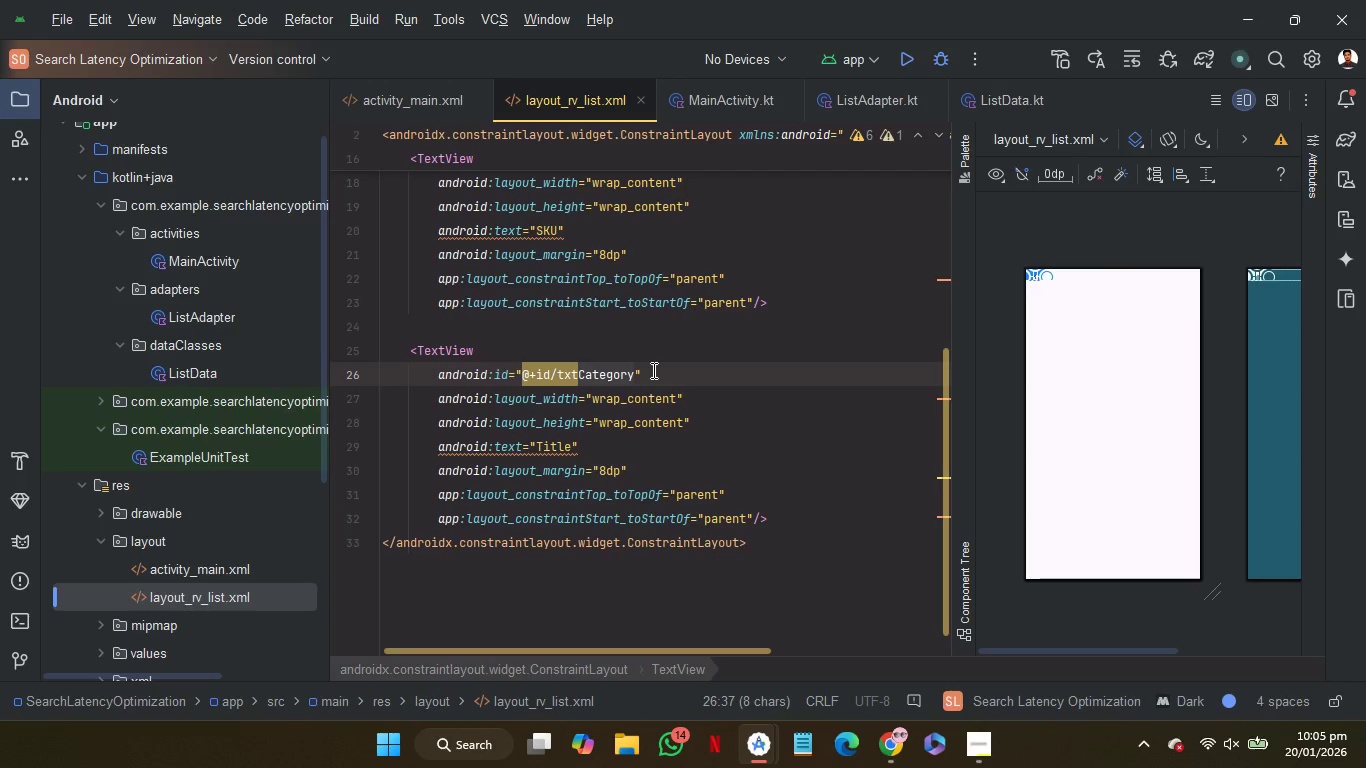 
key(Control+C)
 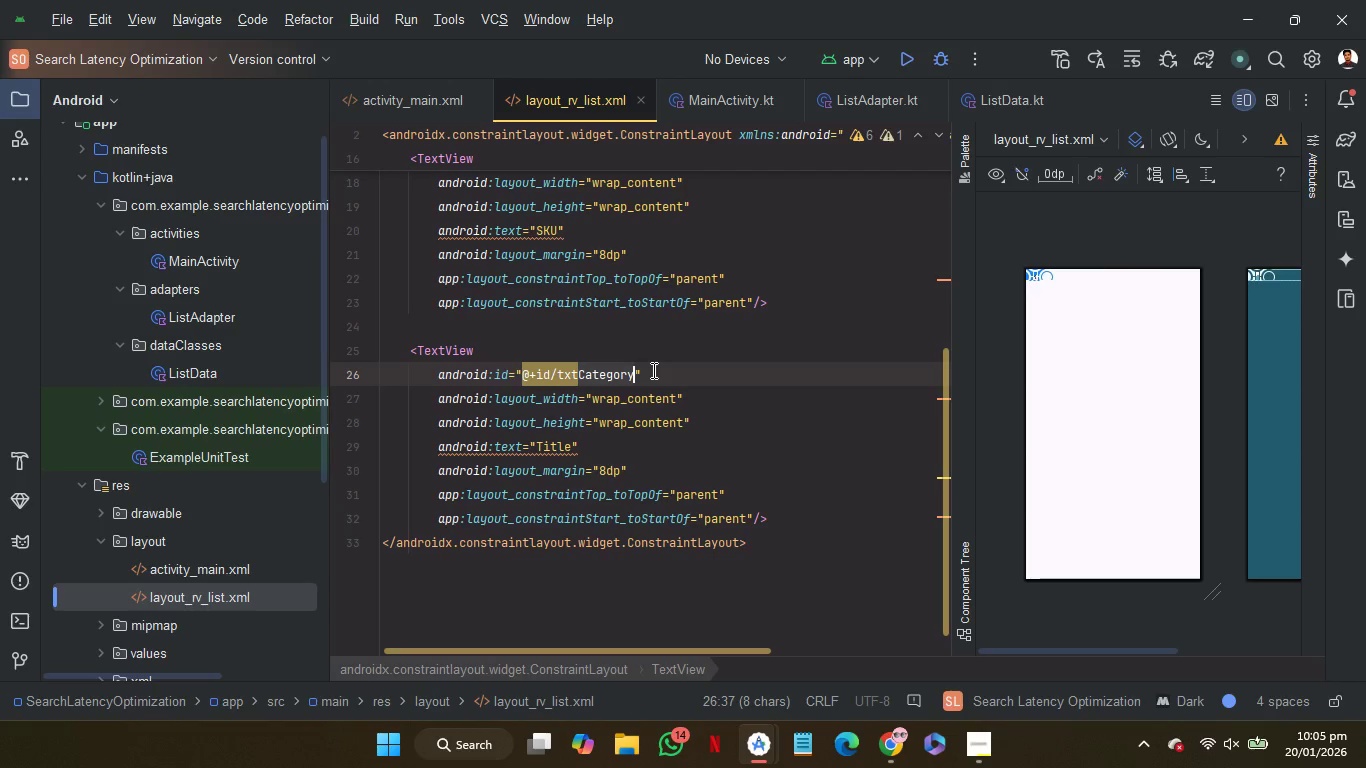 
key(Control+C)
 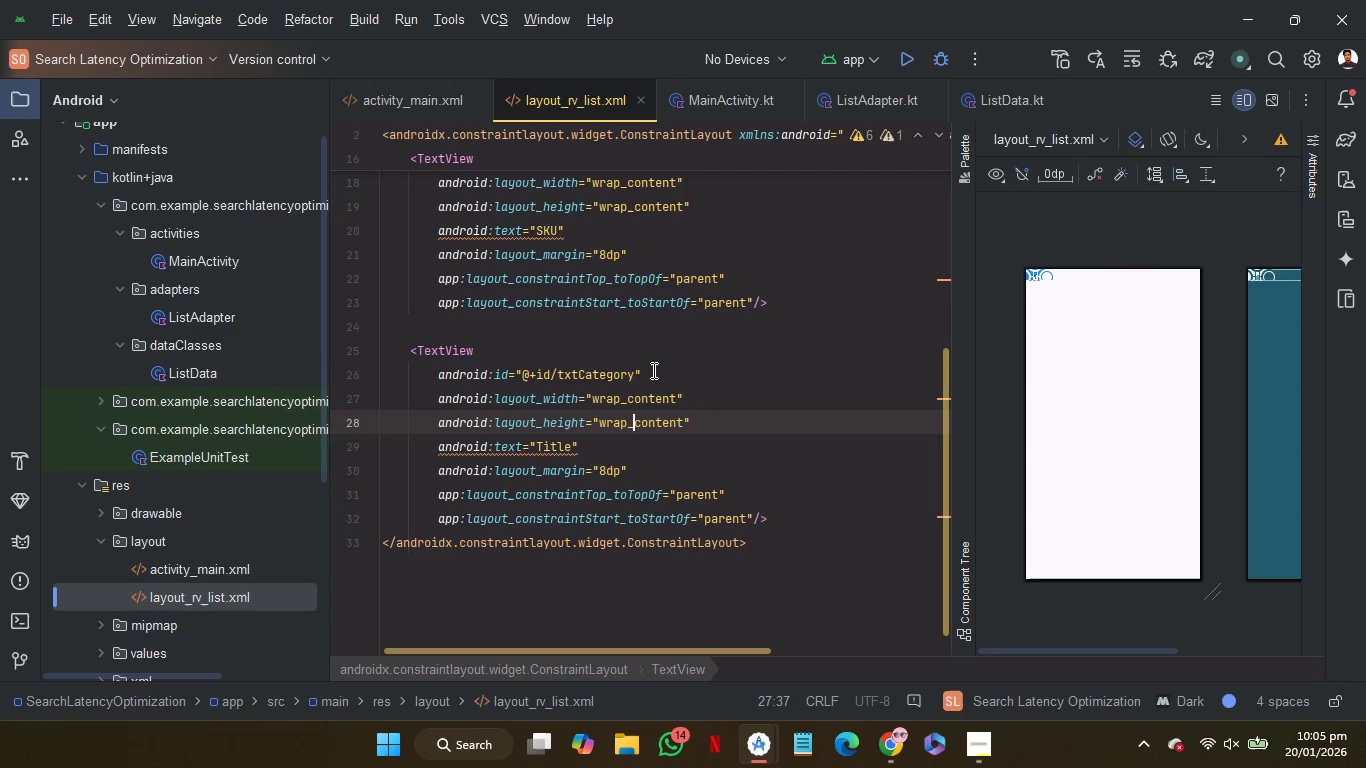 
key(ArrowDown)
 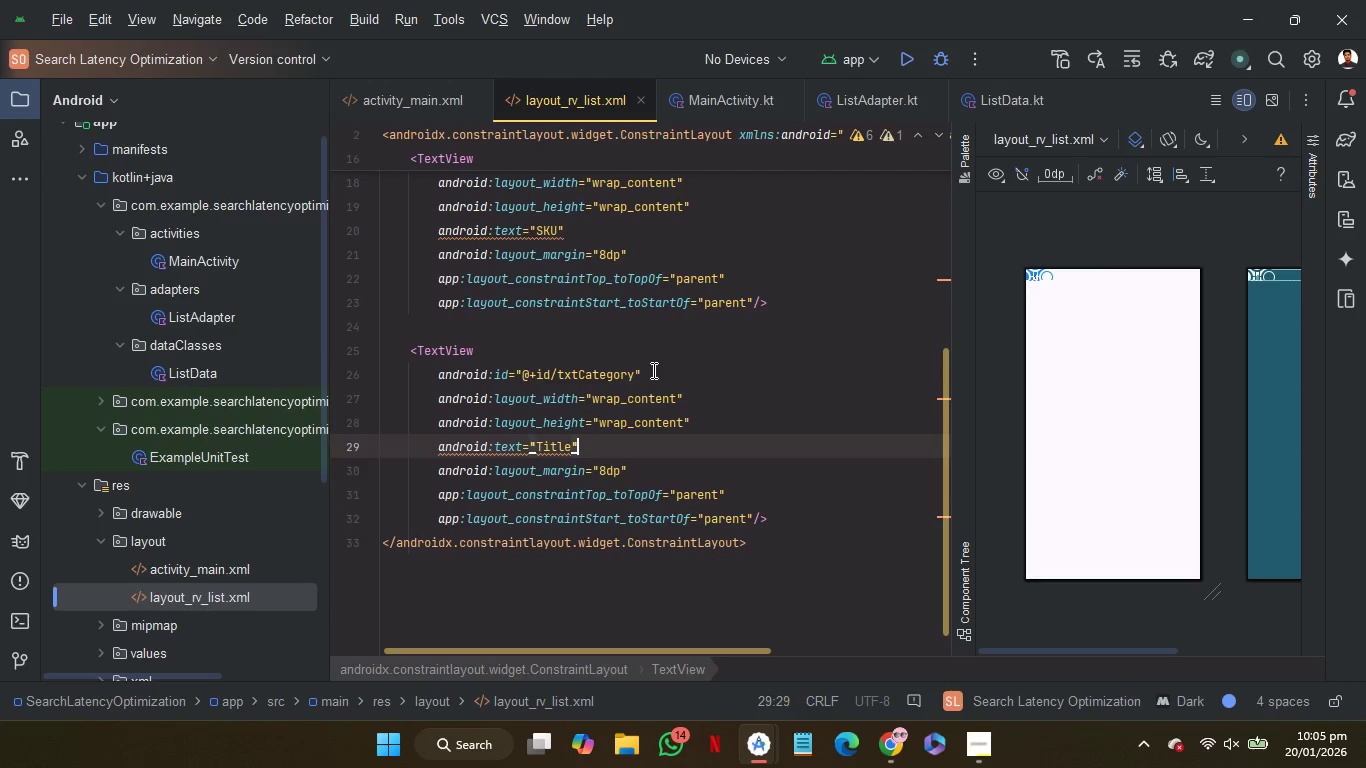 
key(ArrowDown)
 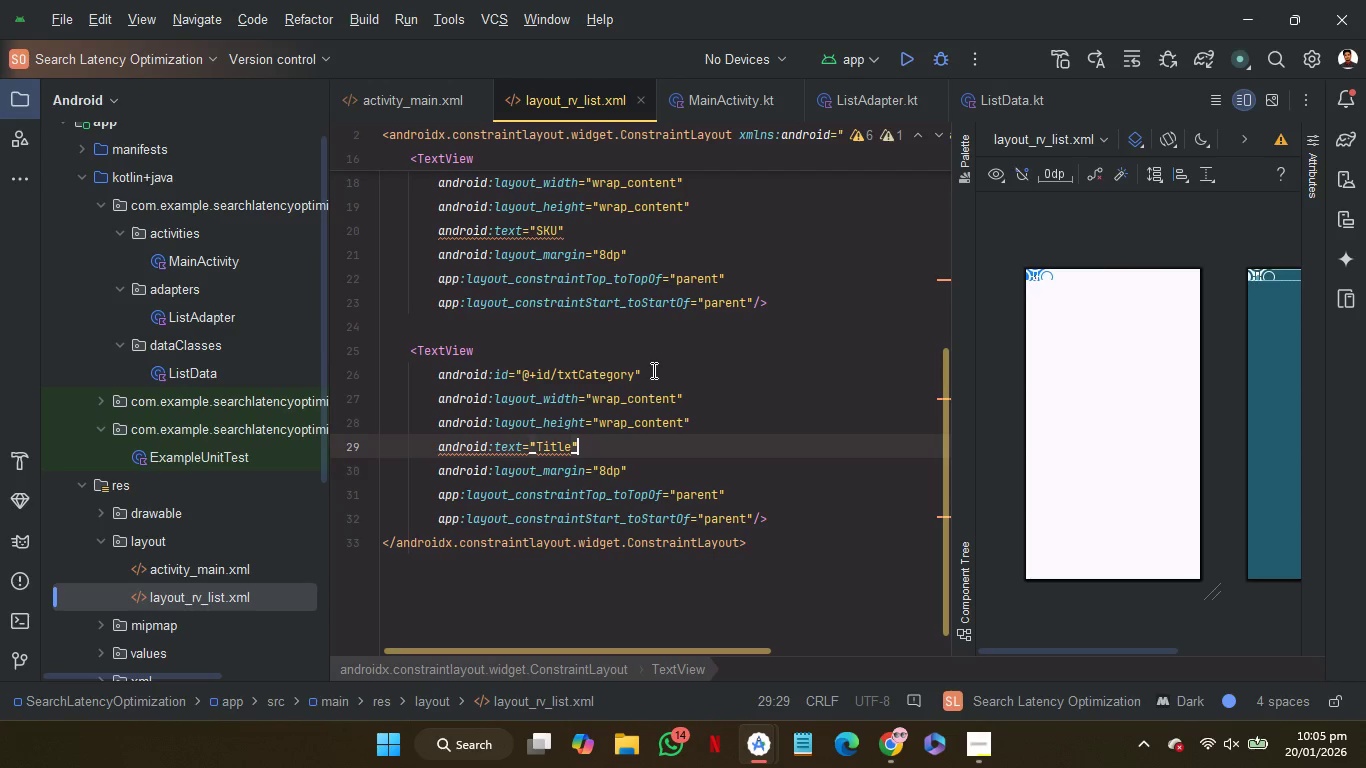 
key(ArrowDown)
 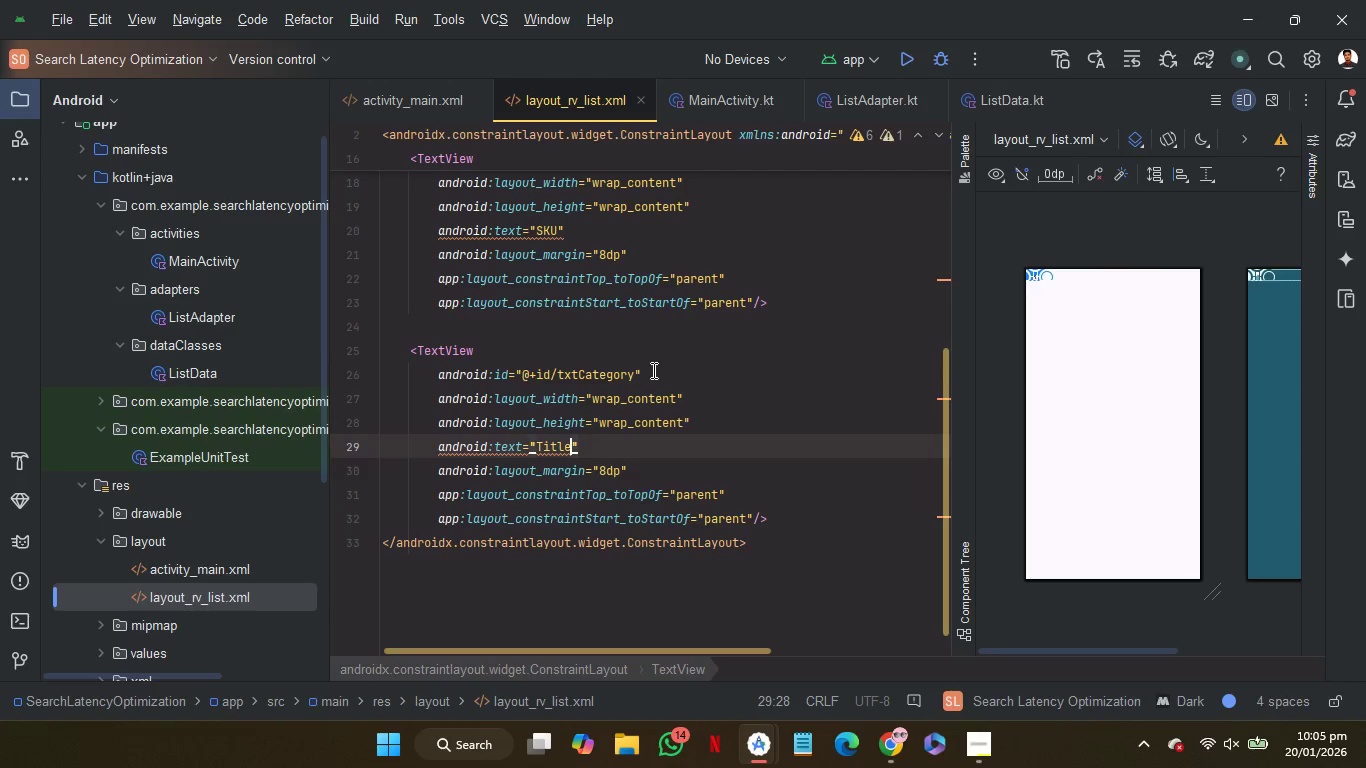 
key(ArrowLeft)
 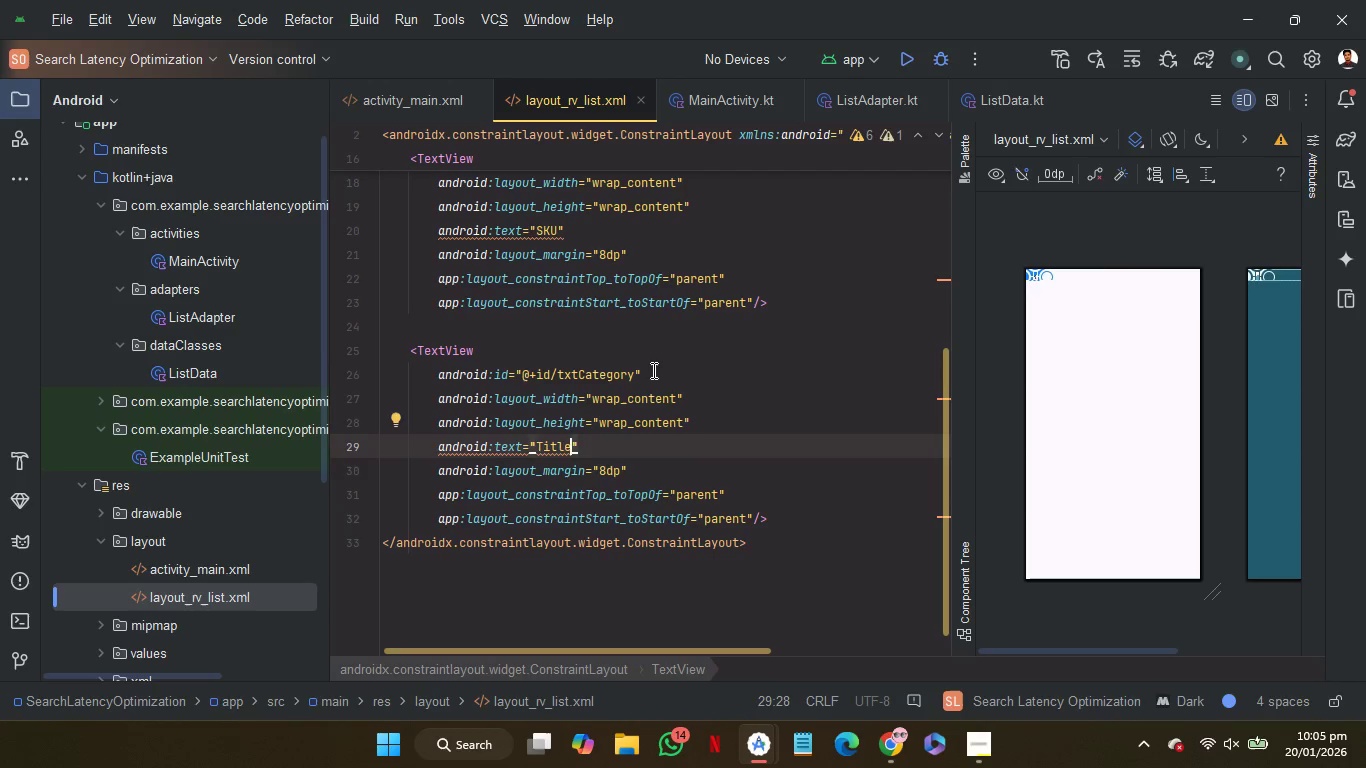 
key(Control+Shift+ArrowLeft)
 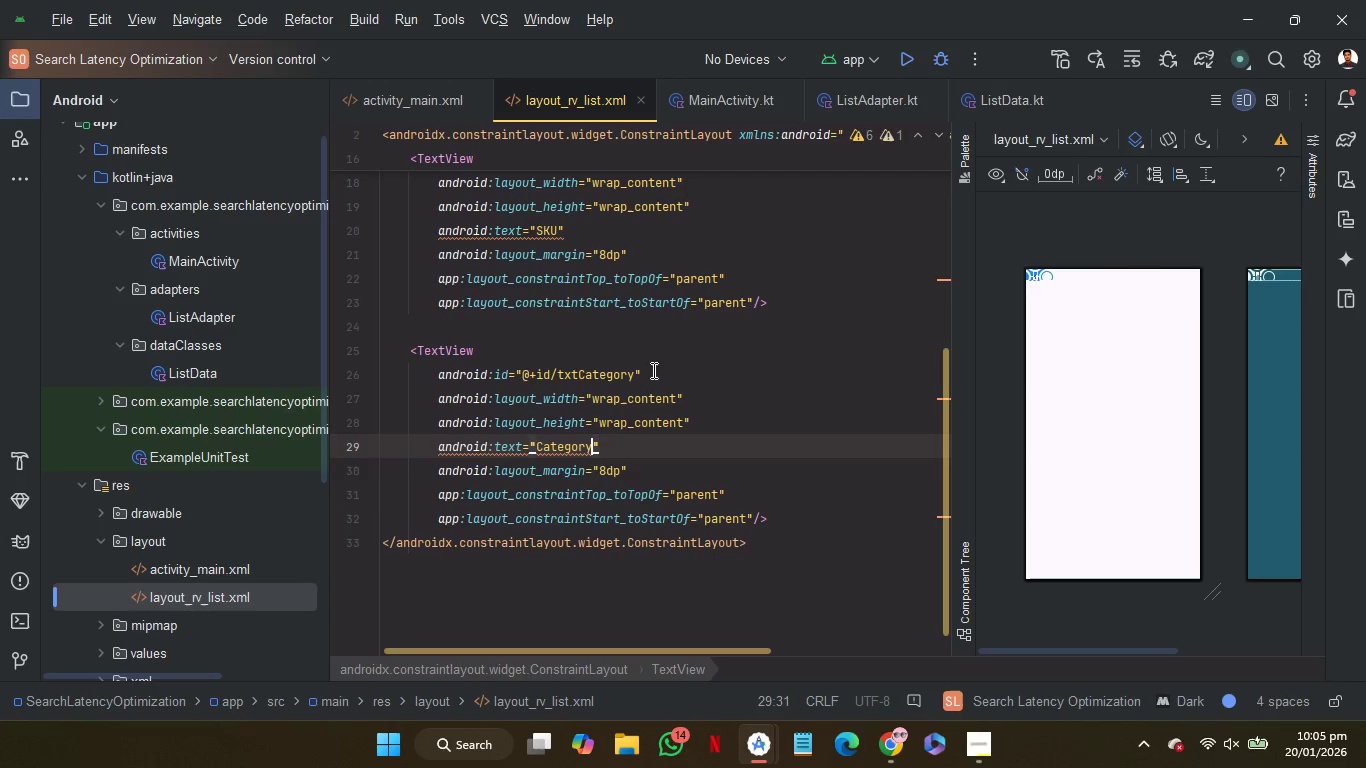 
key(Control+V)
 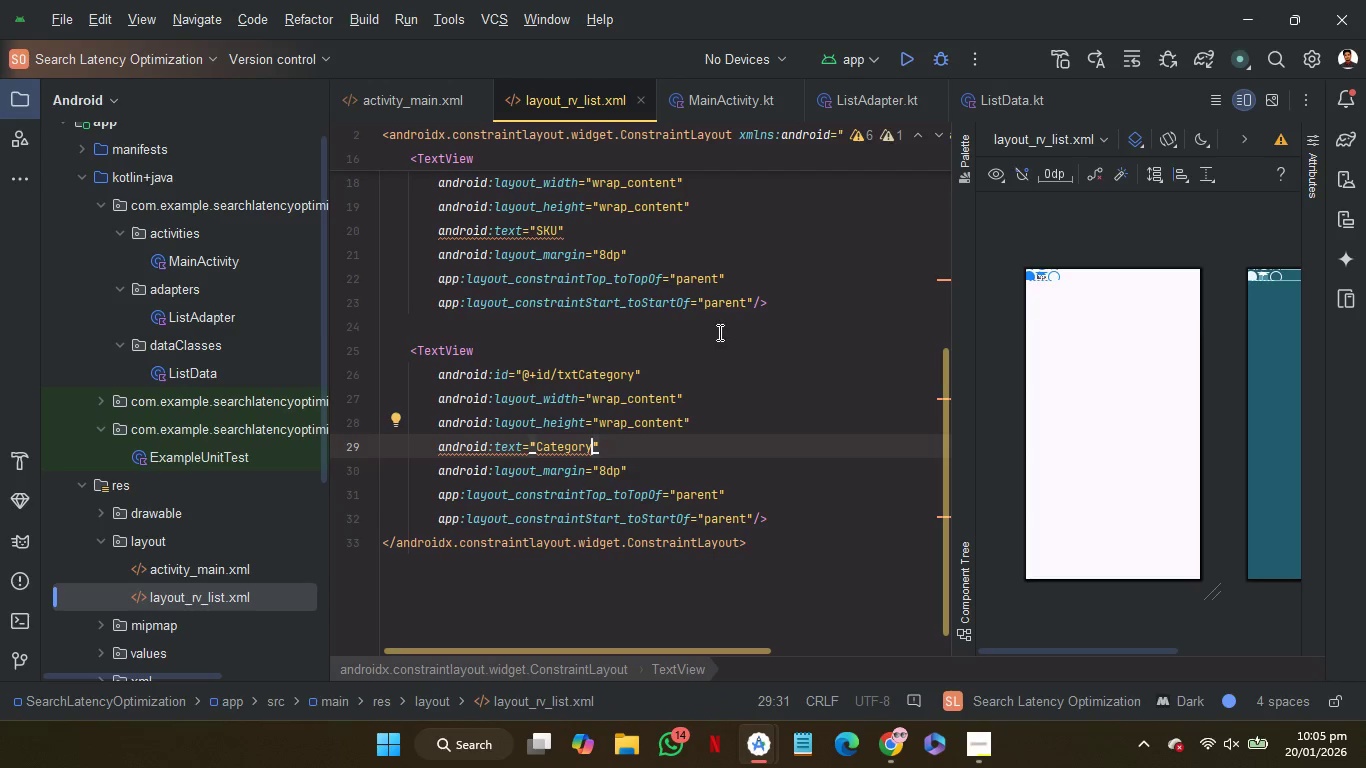 
left_click([718, 332])
 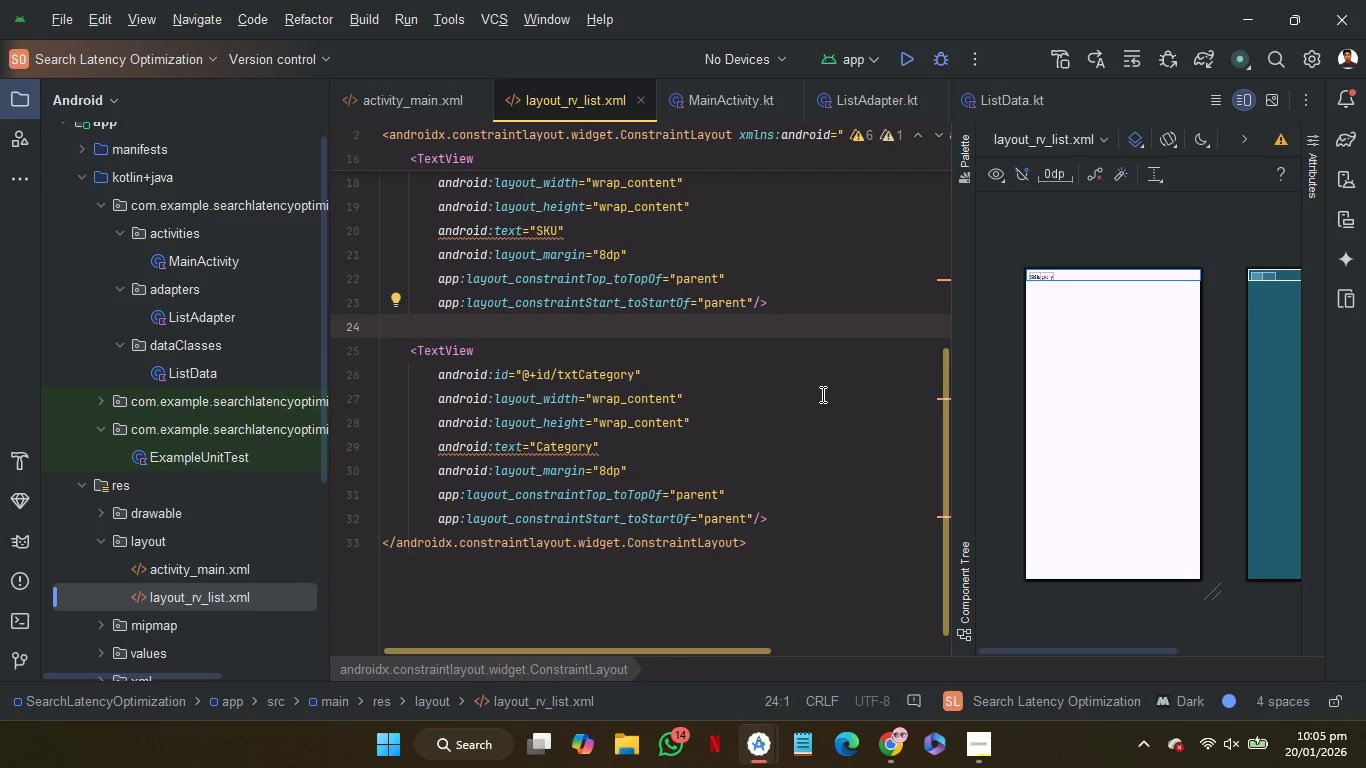 
scroll: coordinate [821, 394], scroll_direction: up, amount: 2.0
 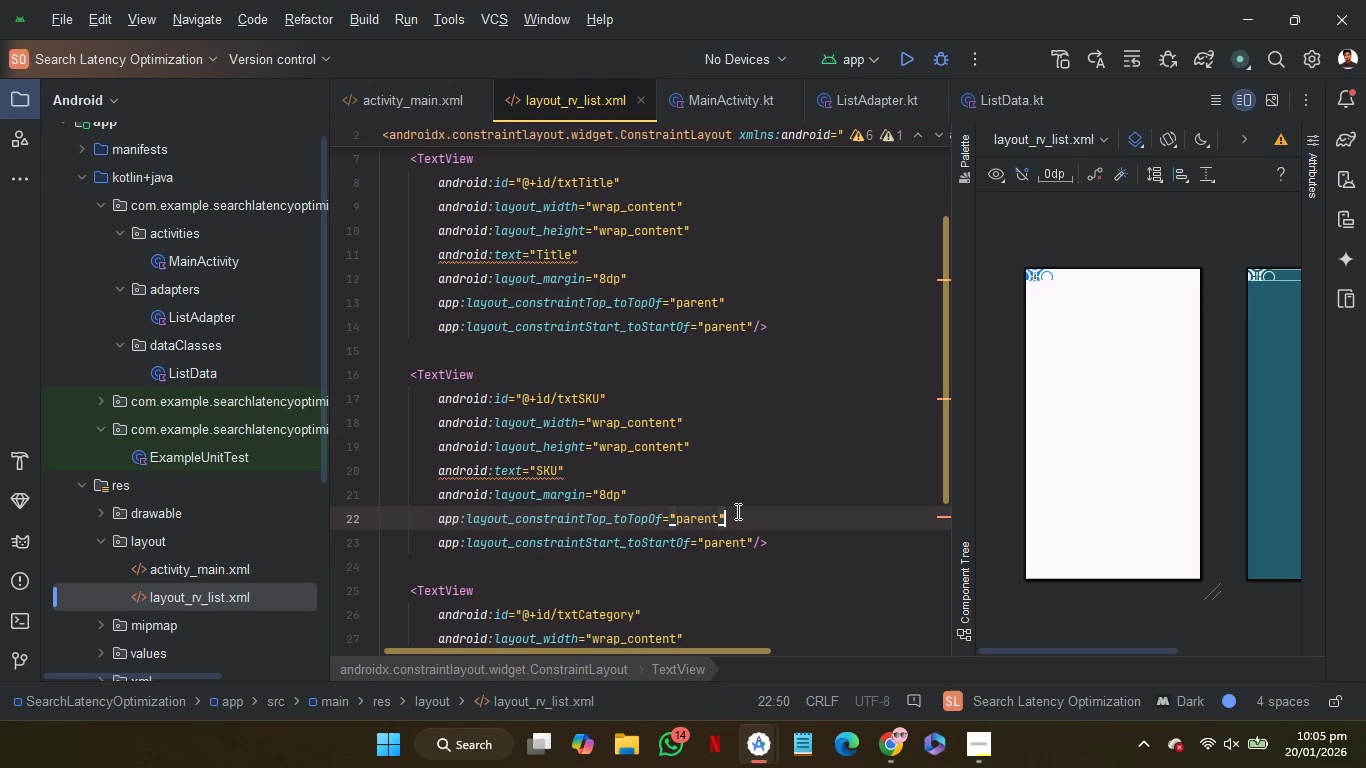 
left_click_drag(start_coordinate=[736, 511], to_coordinate=[630, 517])
 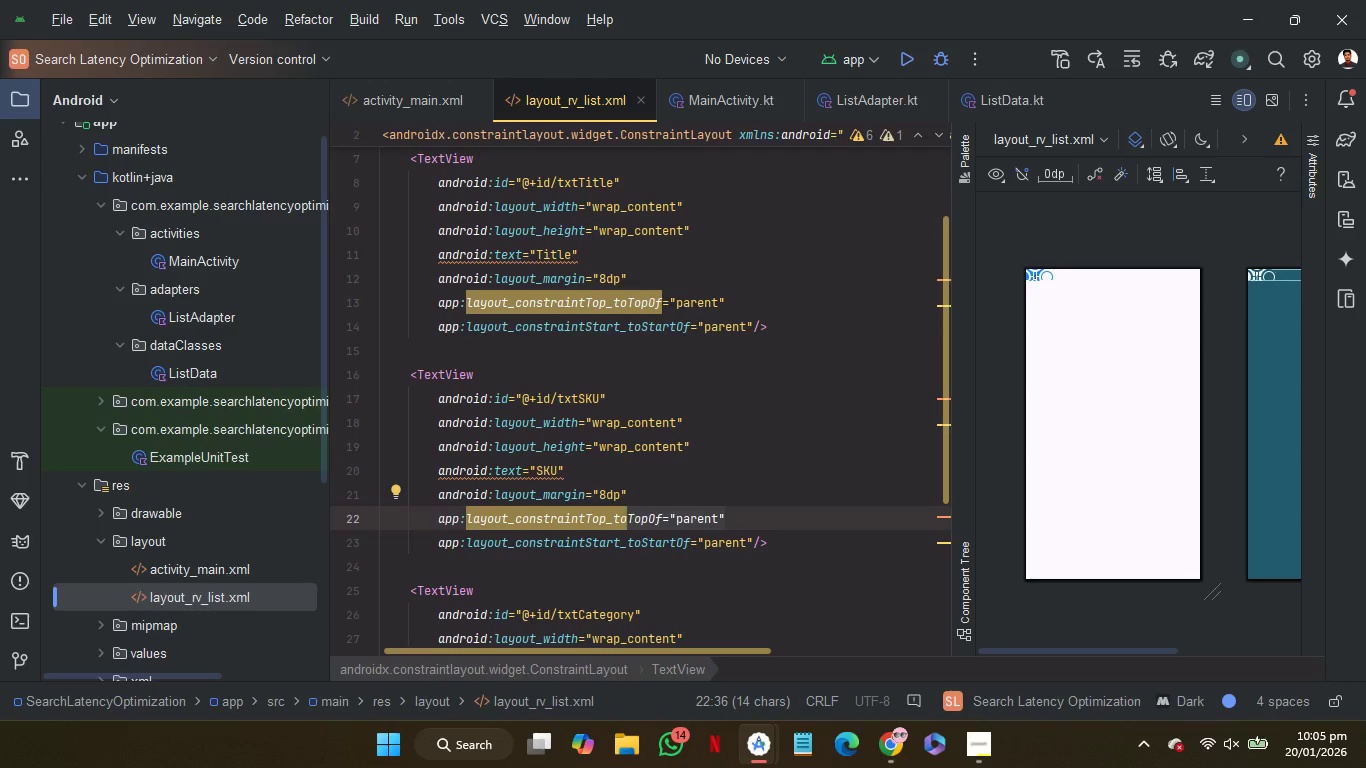 
key(Shift+B)
 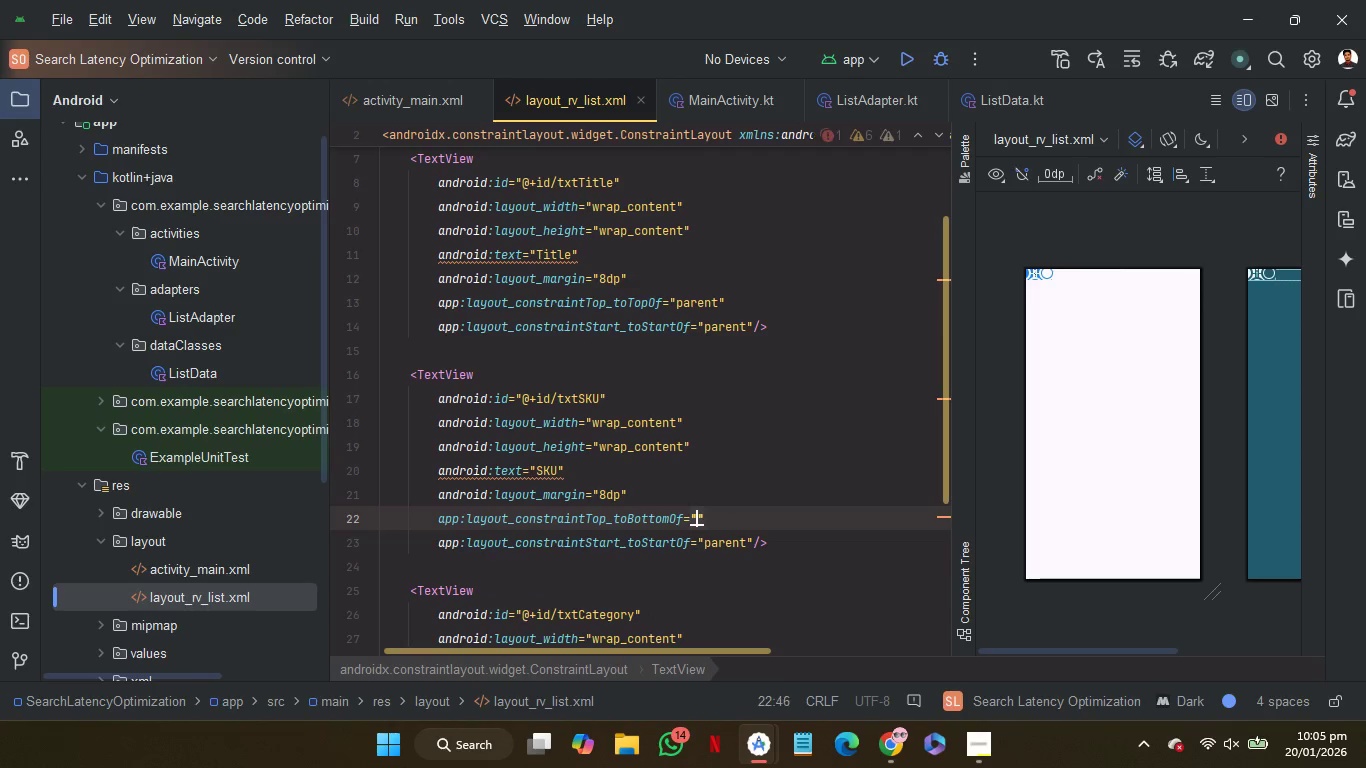 
key(Enter)
 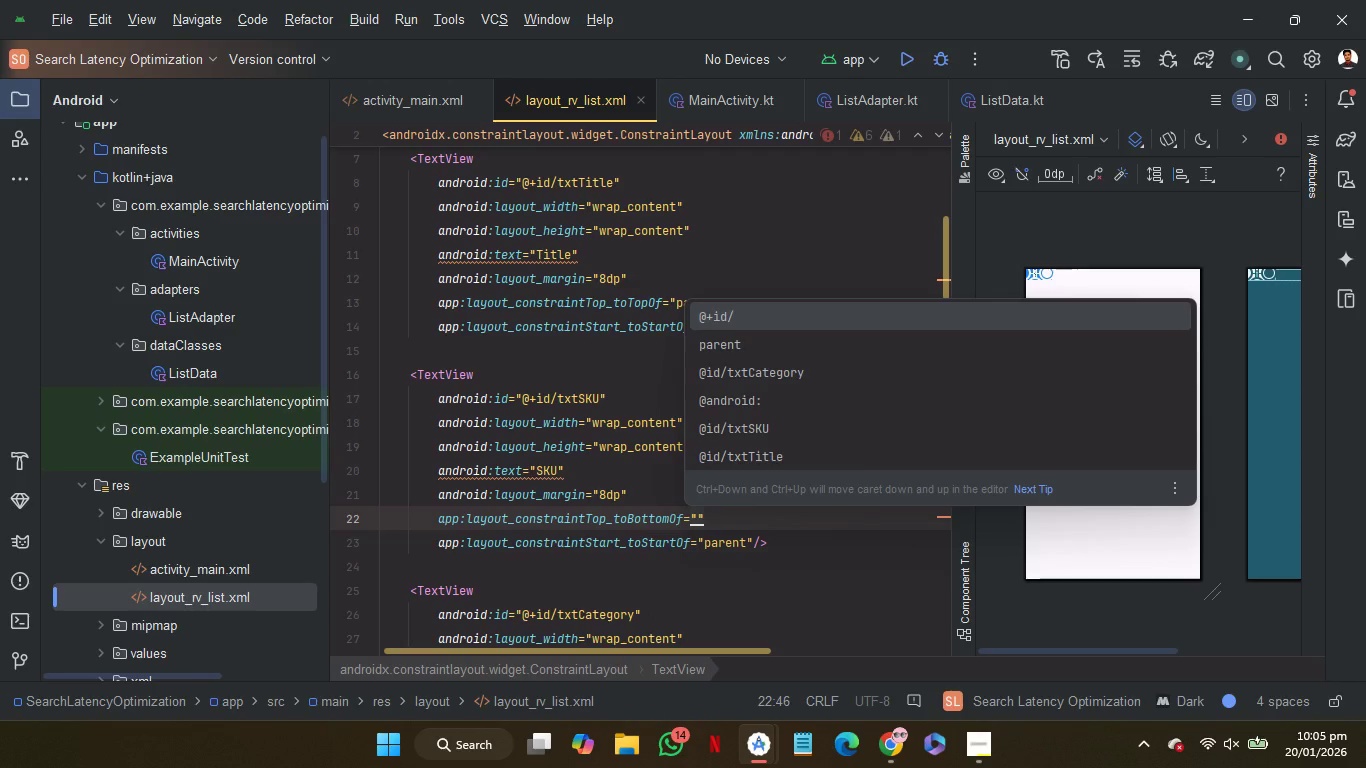 
key(ArrowDown)
 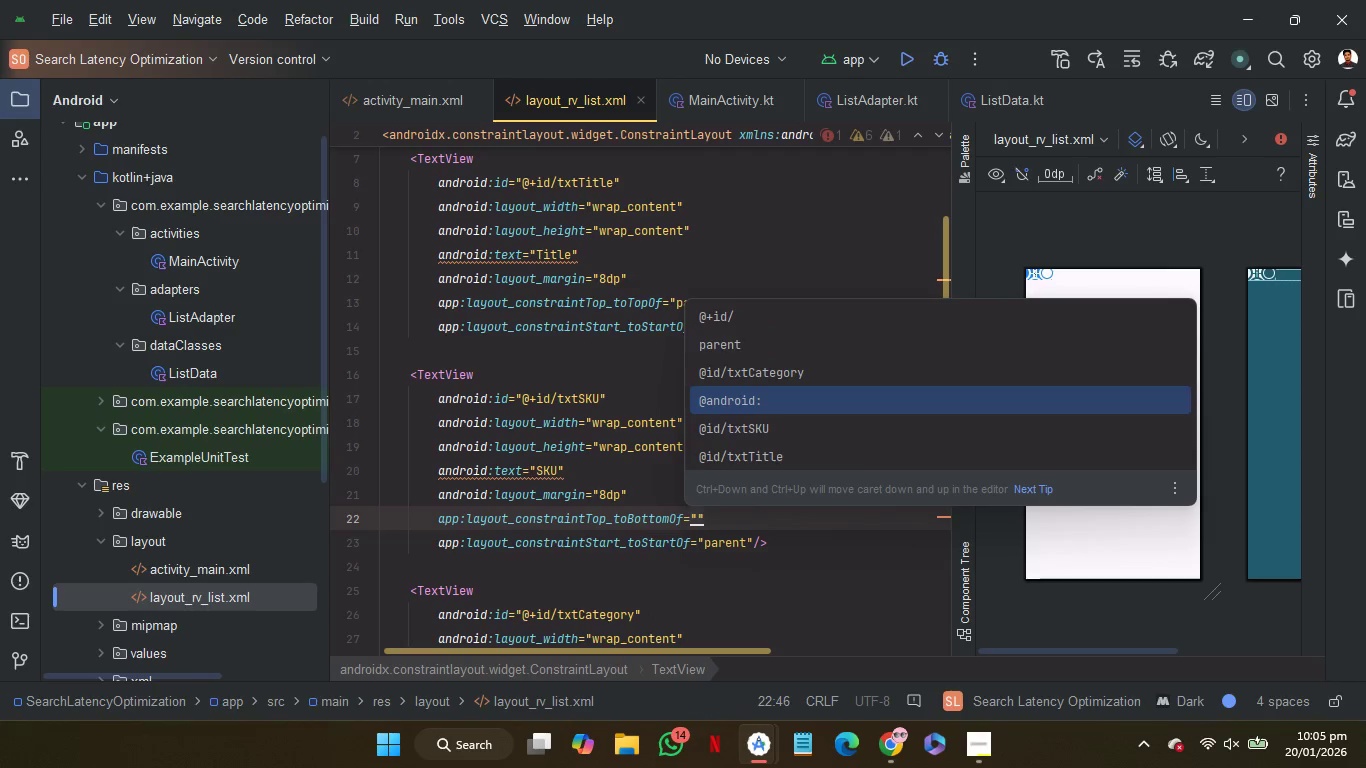 
key(ArrowDown)
 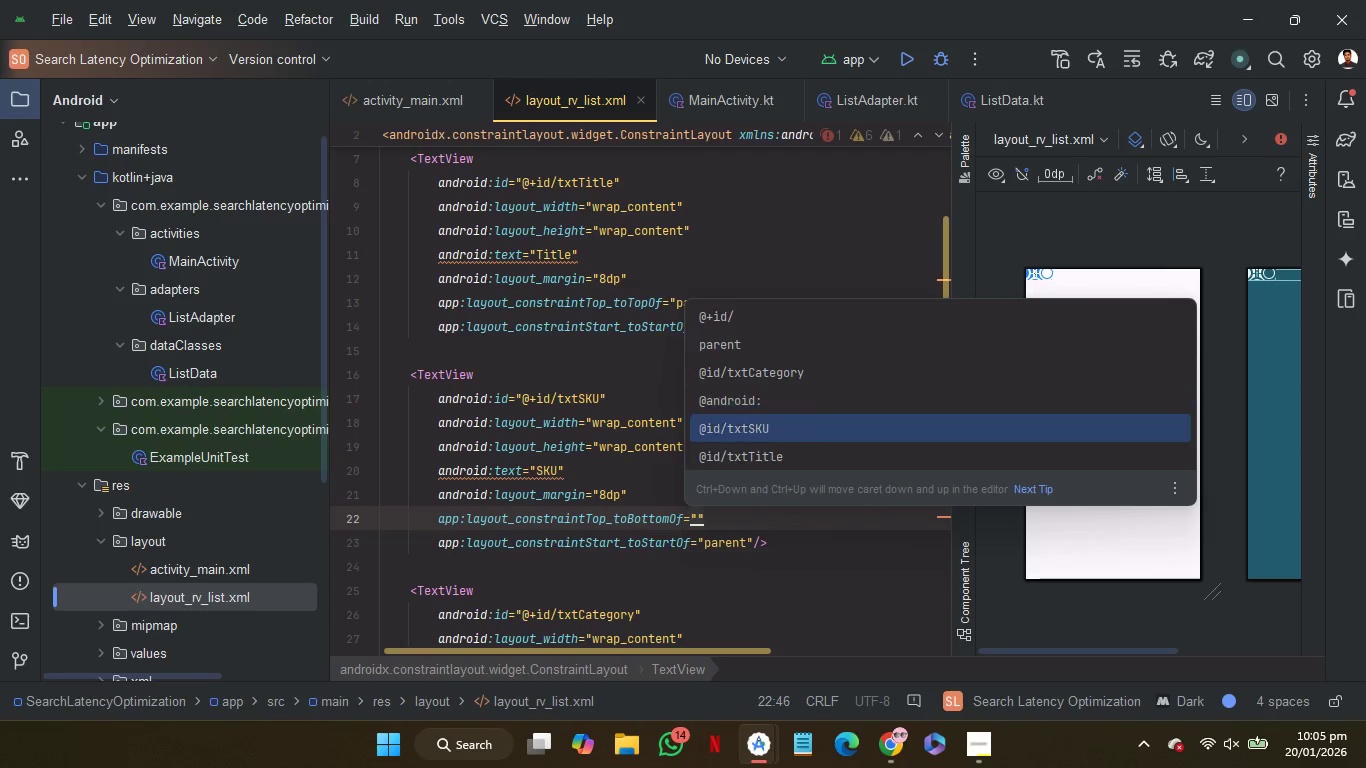 
key(ArrowDown)
 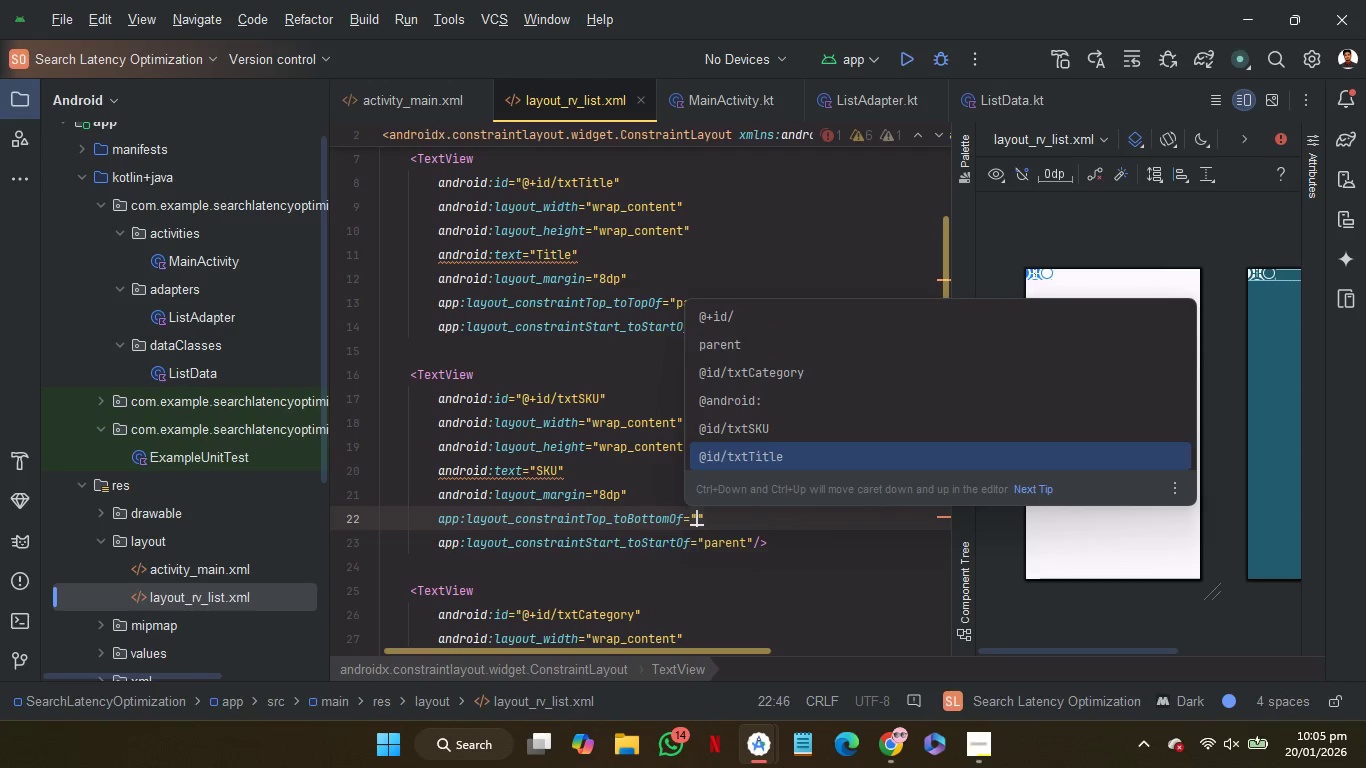 
key(ArrowDown)
 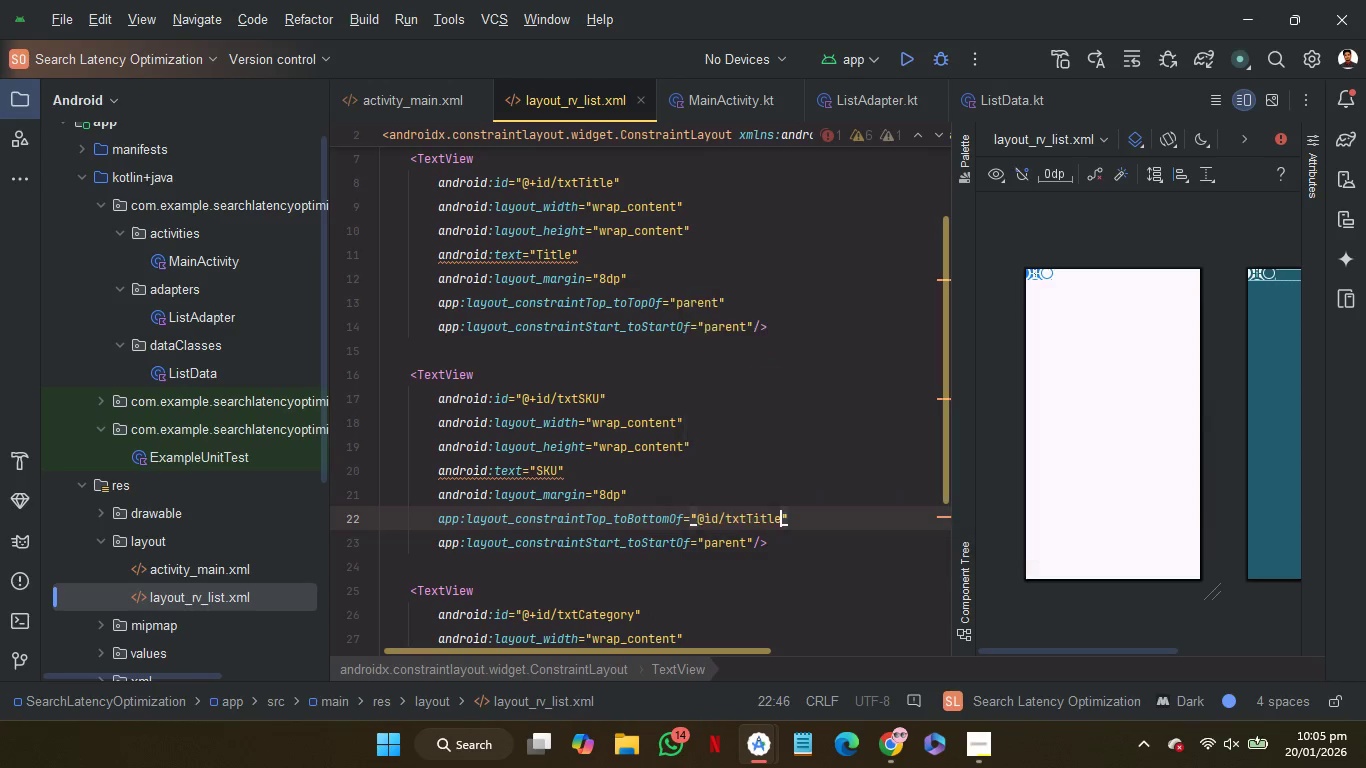 
key(ArrowDown)
 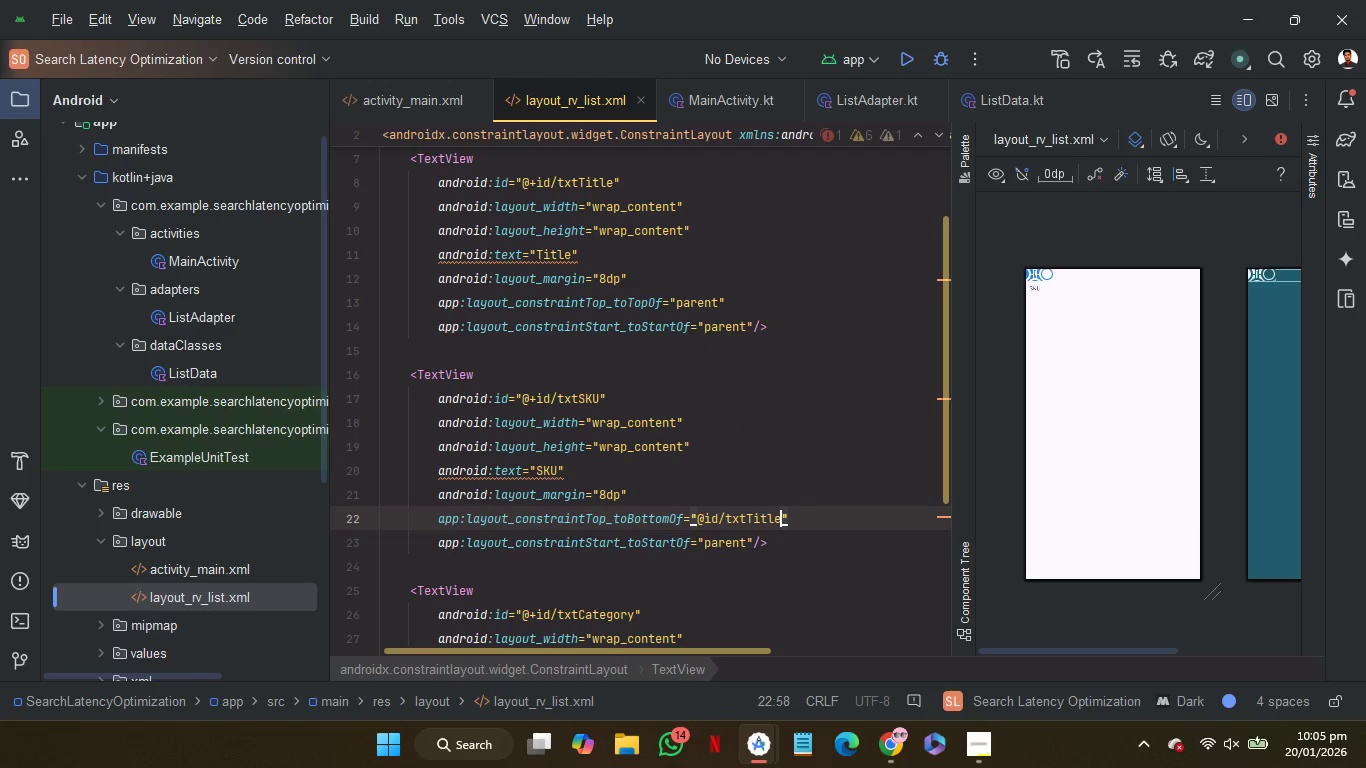 
key(Enter)
 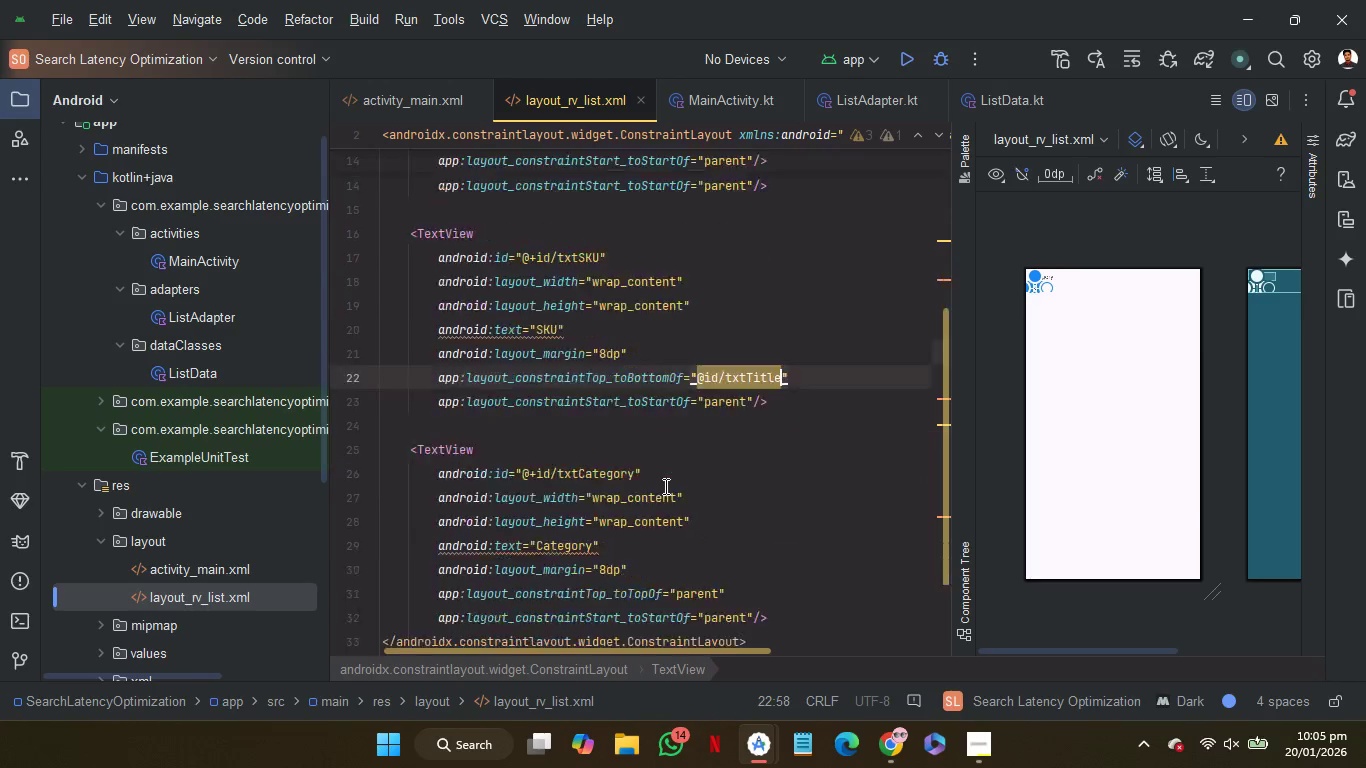 
scroll: coordinate [664, 486], scroll_direction: down, amount: 2.0
 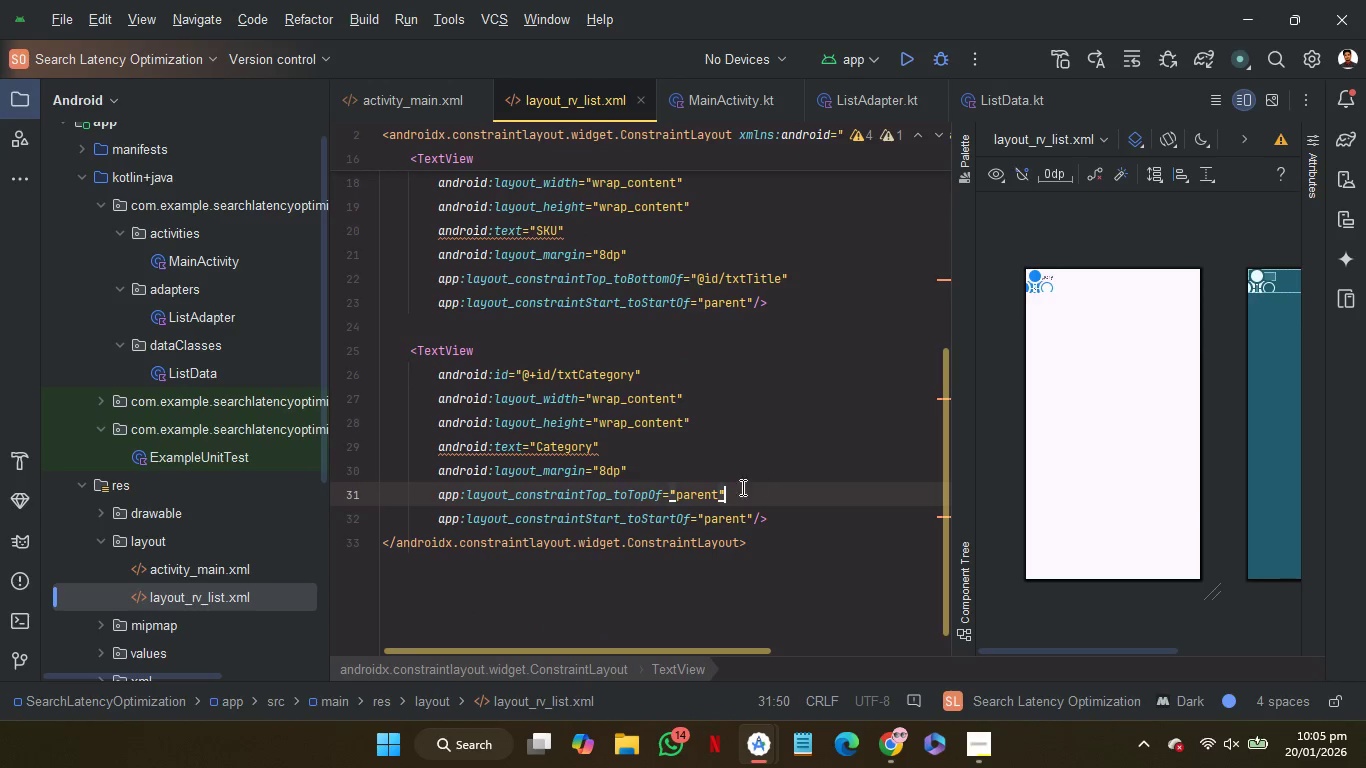 
left_click_drag(start_coordinate=[756, 486], to_coordinate=[626, 502])
 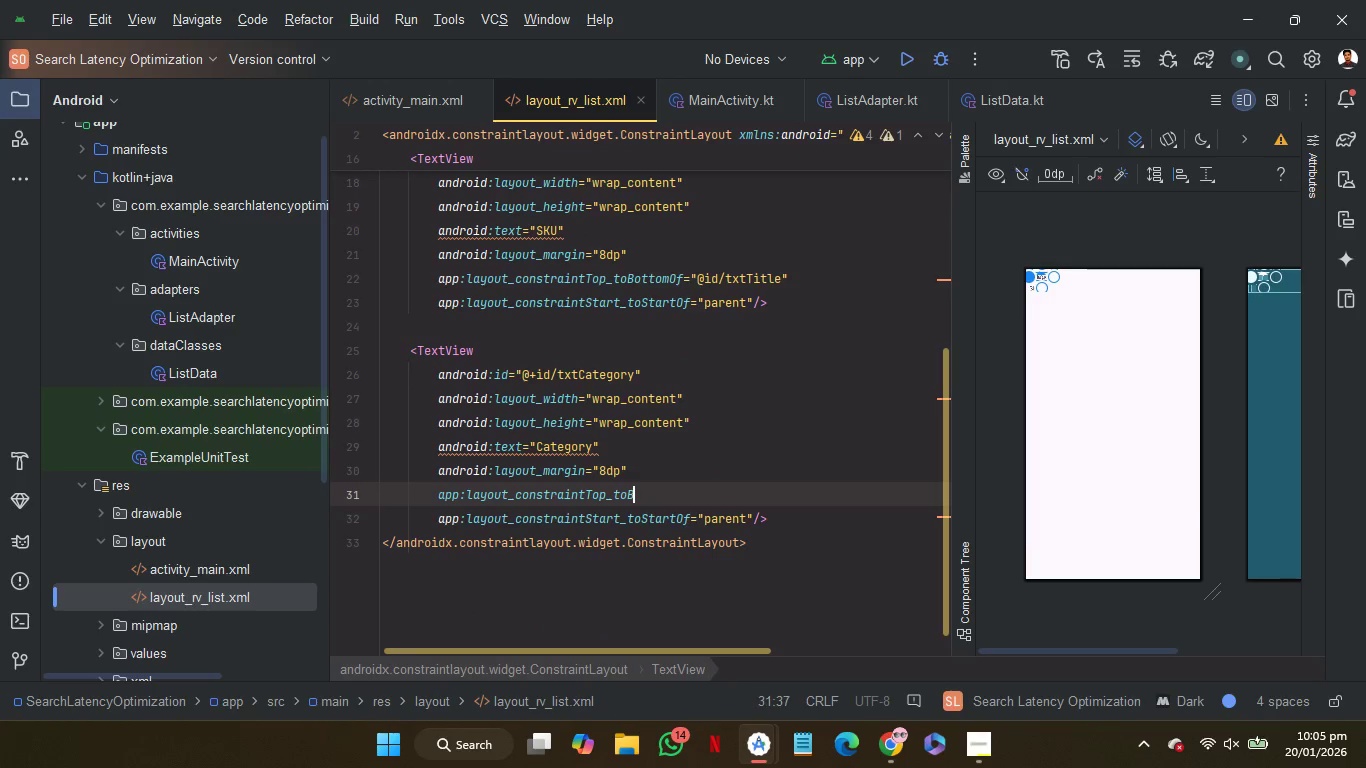 
key(Shift+B)
 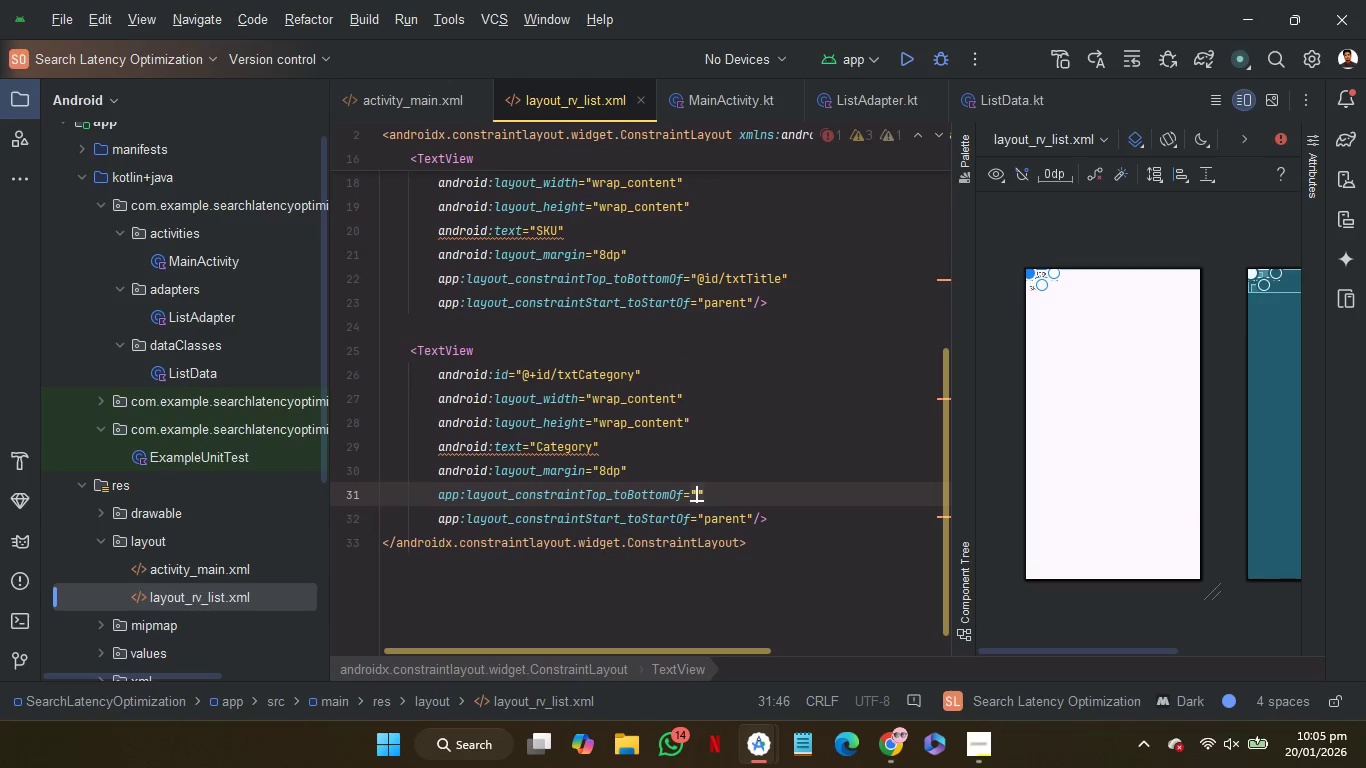 
key(Enter)
 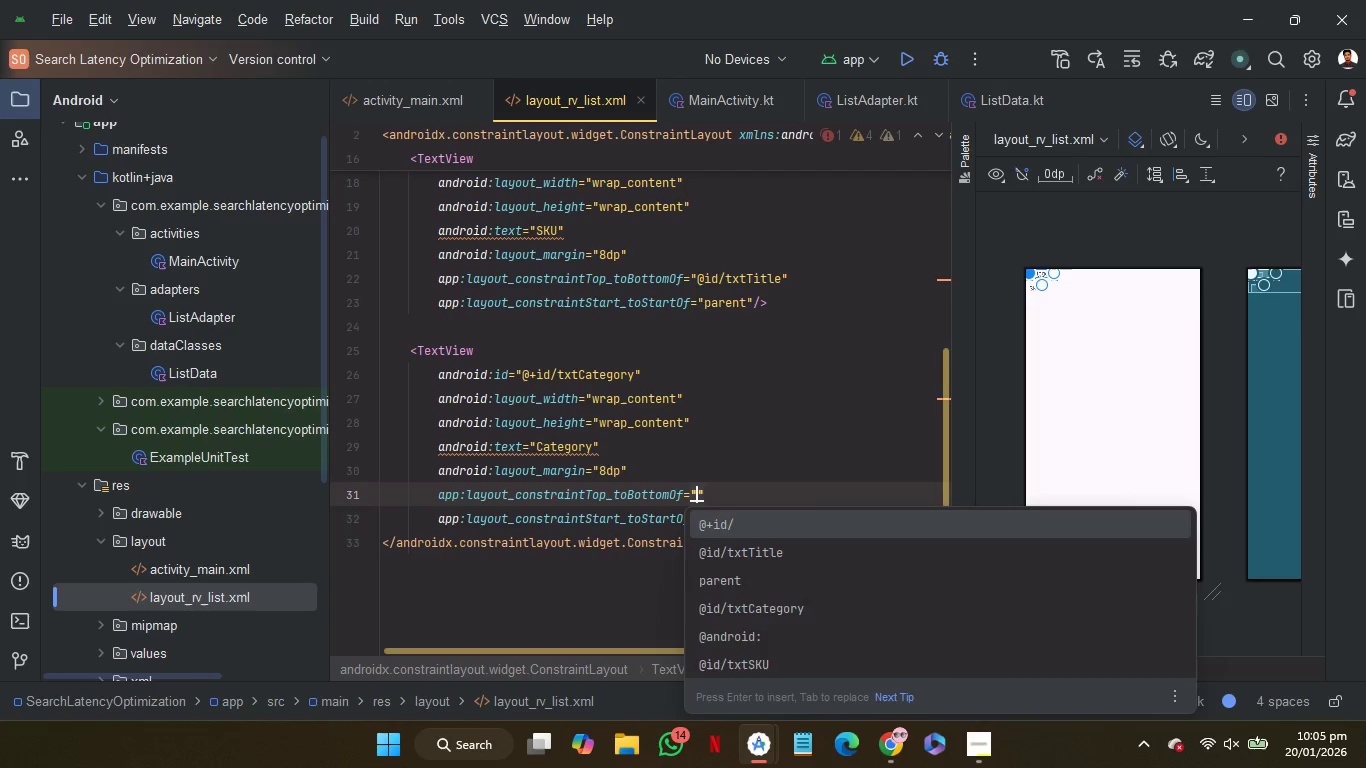 
key(ArrowUp)
 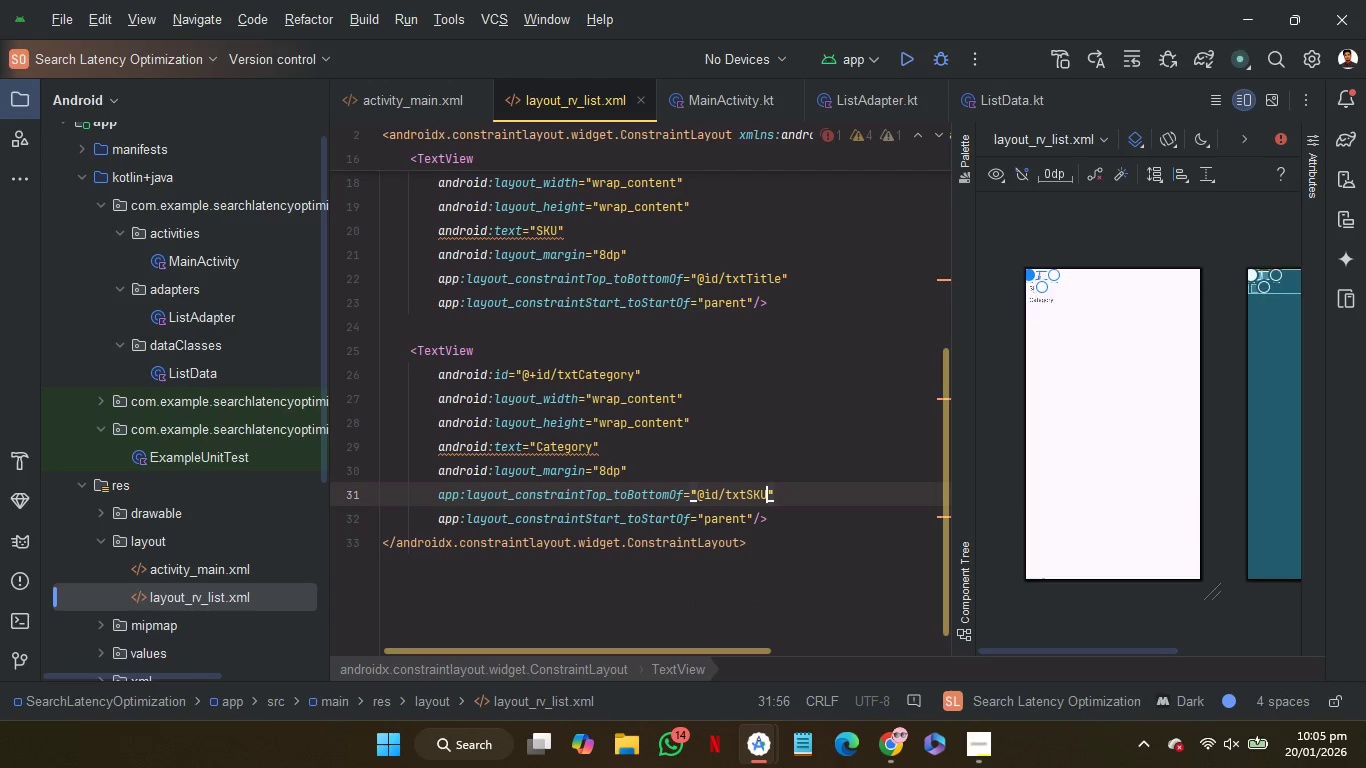 
key(Enter)
 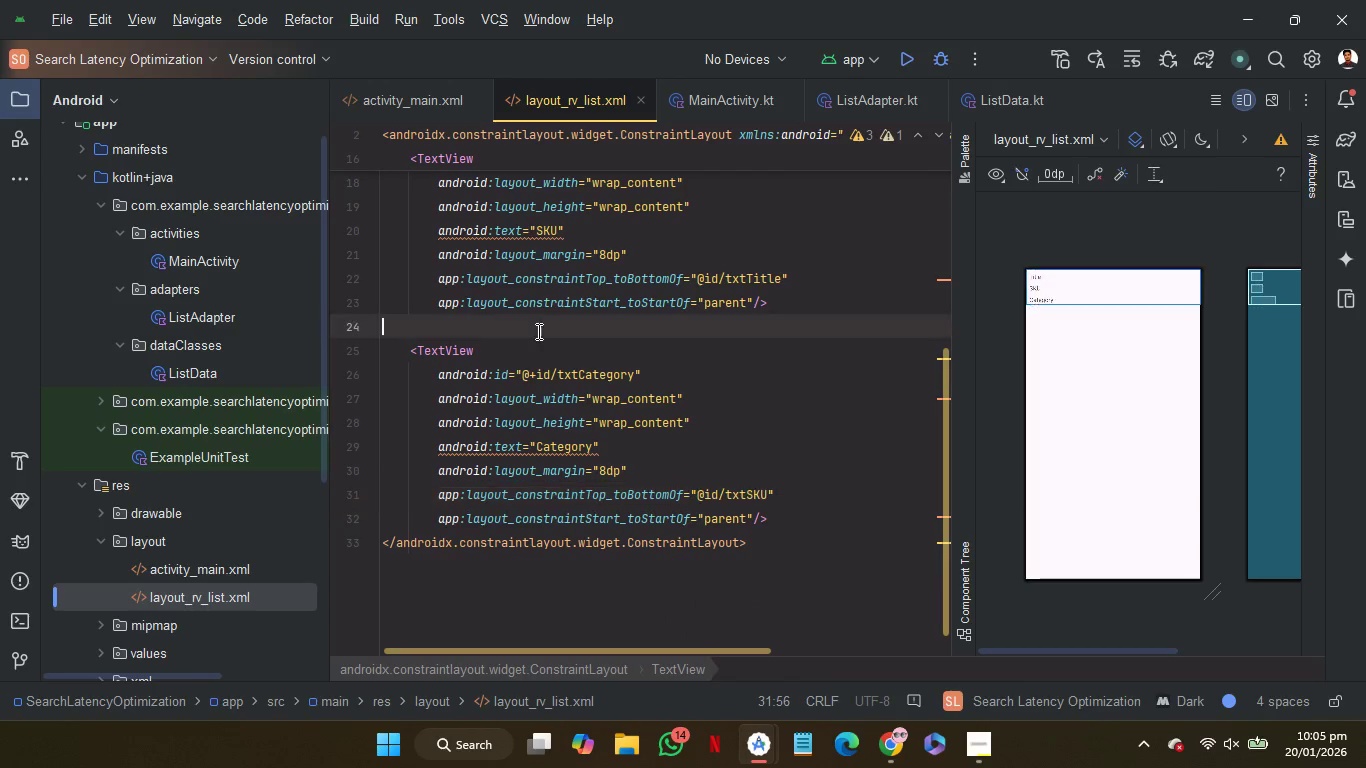 
left_click([537, 331])
 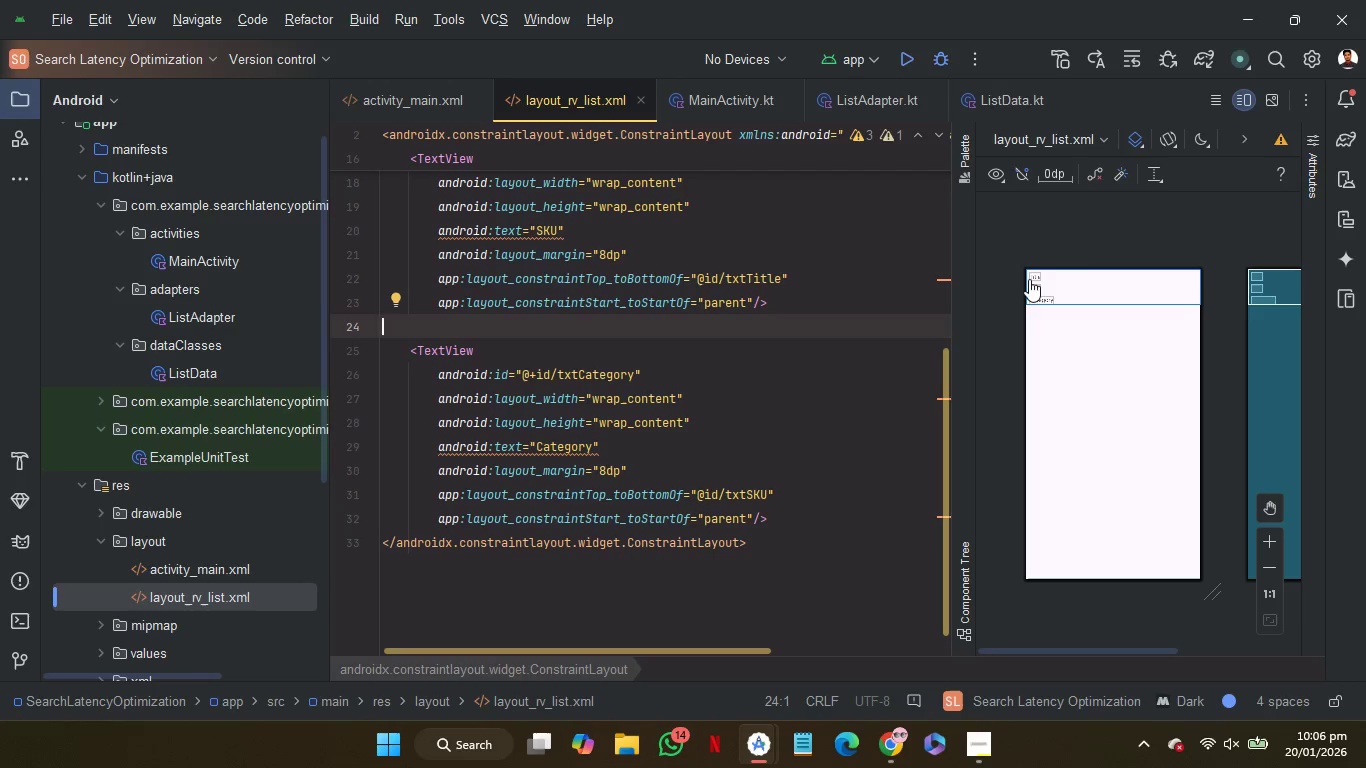 
wait(7.48)
 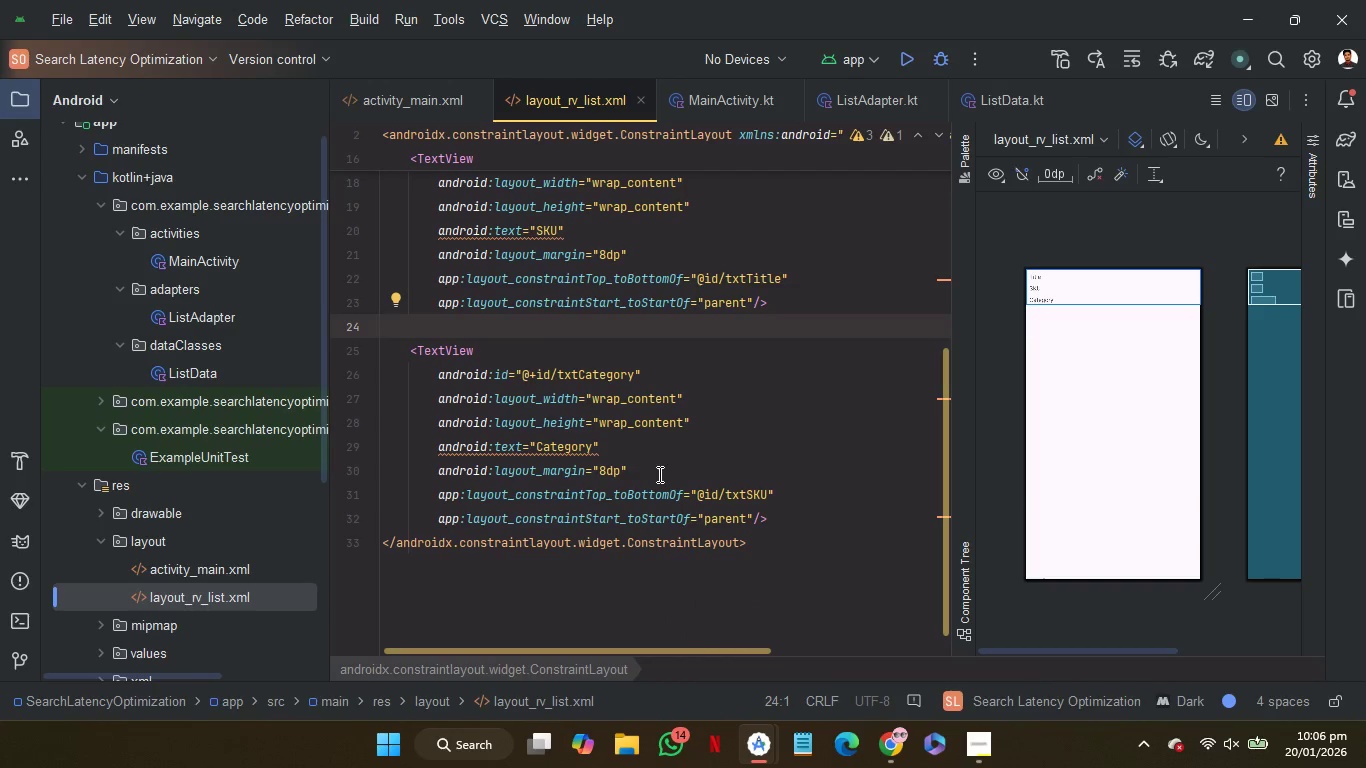 
left_click([793, 521])
 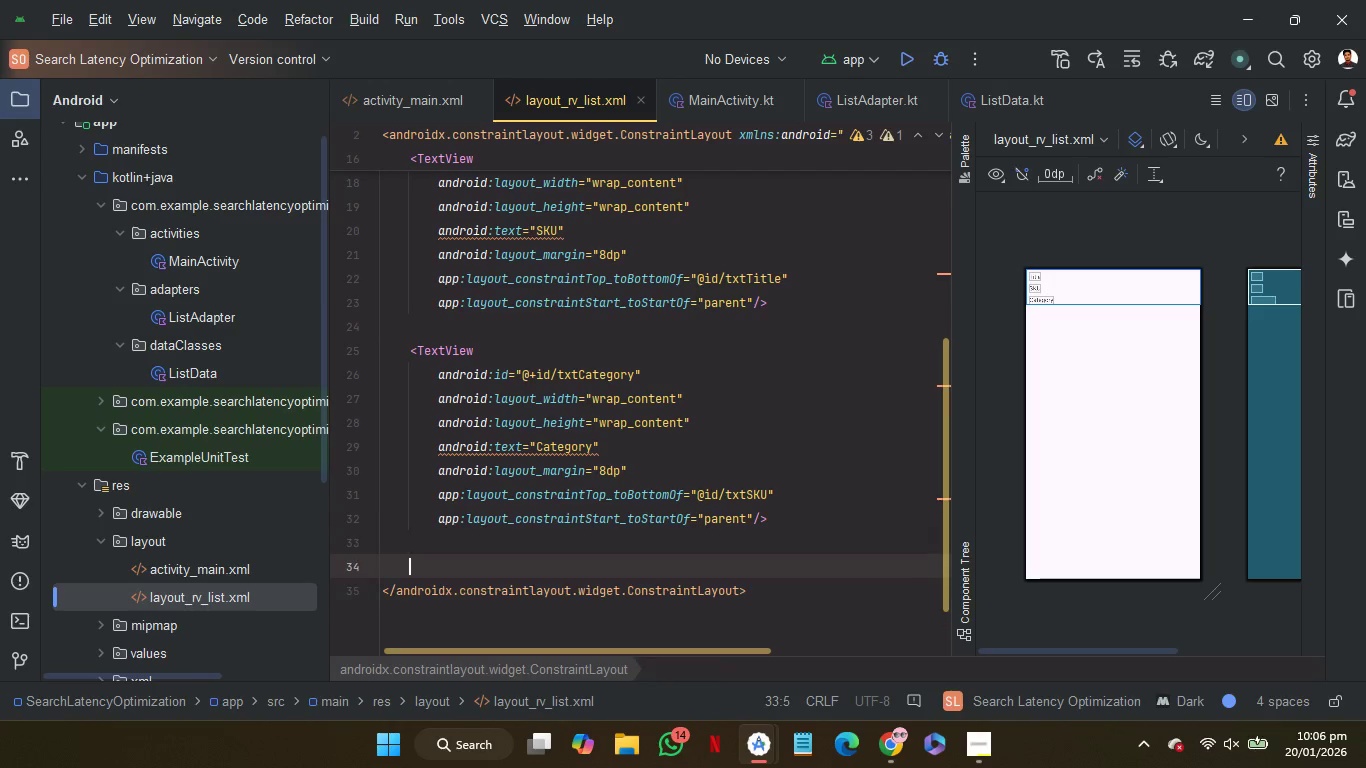 
key(Enter)
 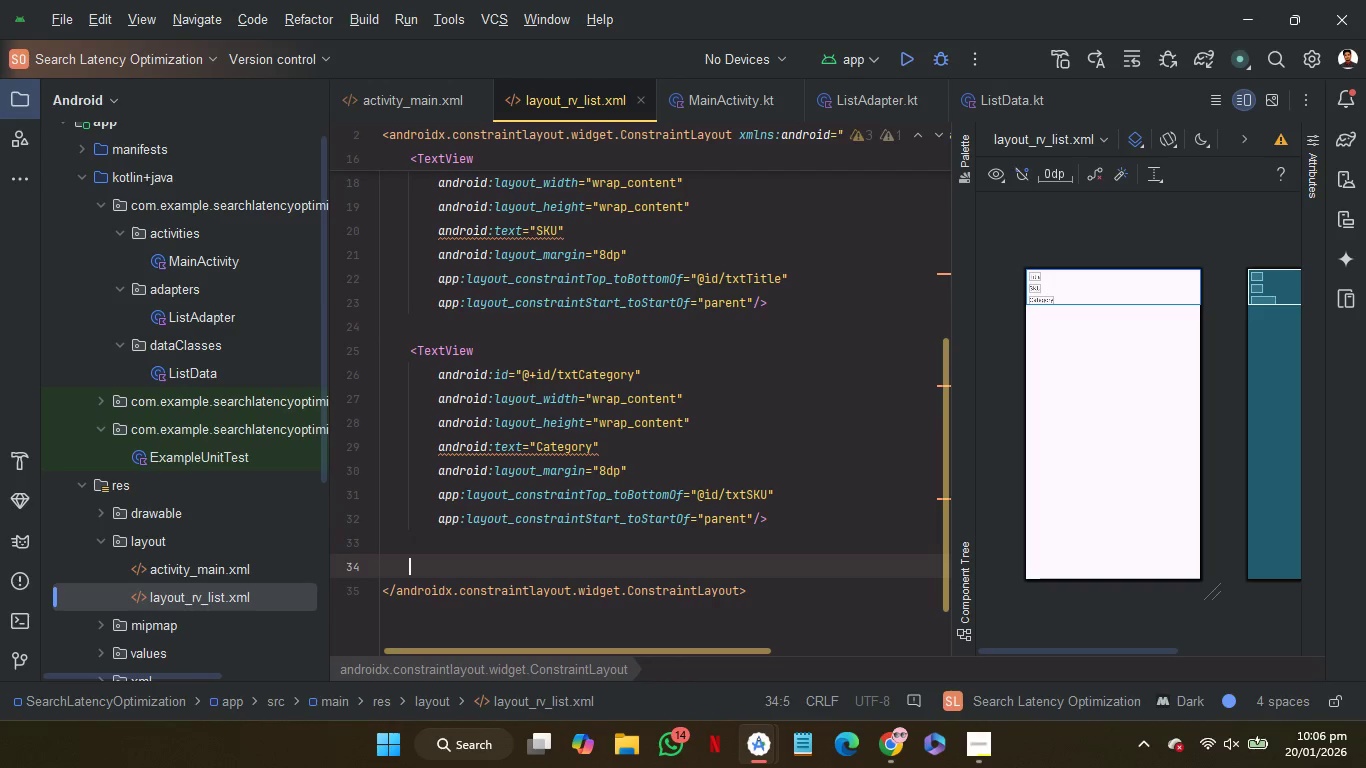 
key(Enter)
 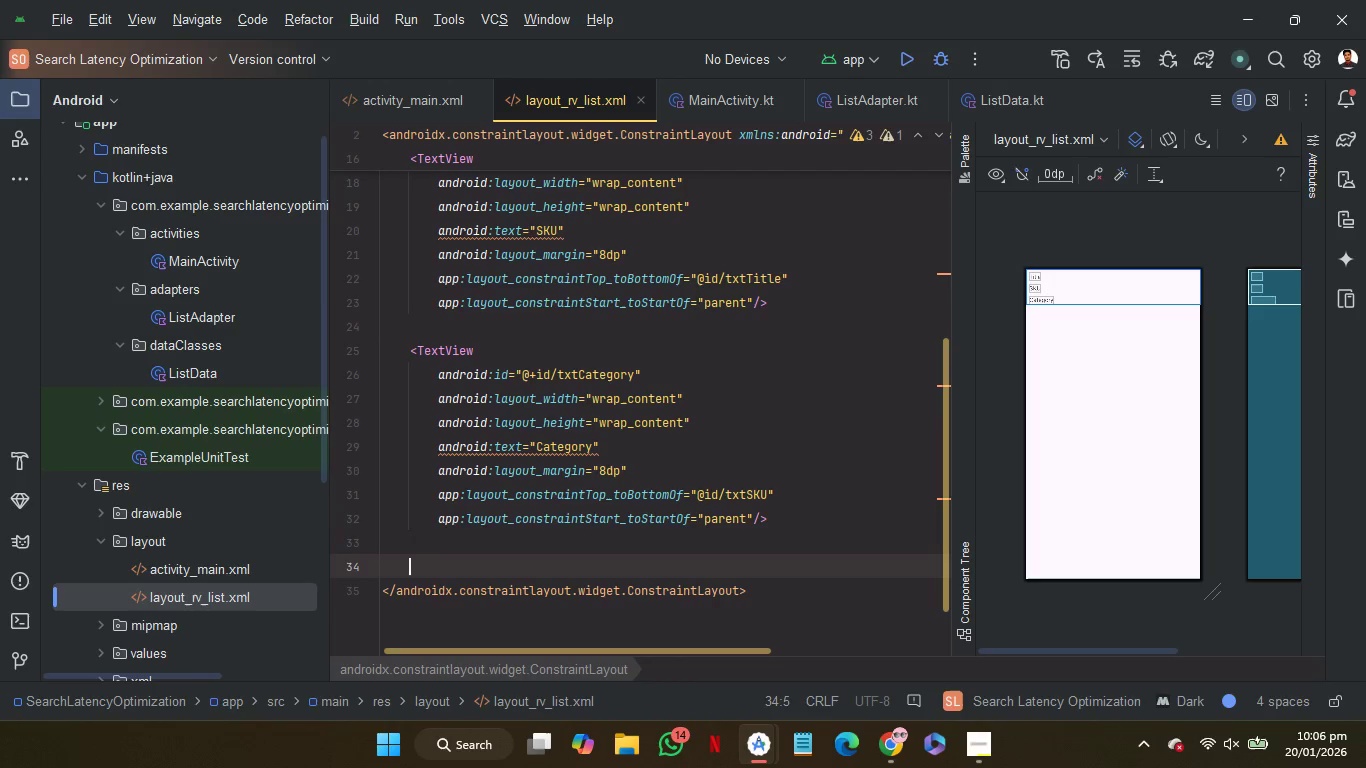 
key(Shift+Comma)
 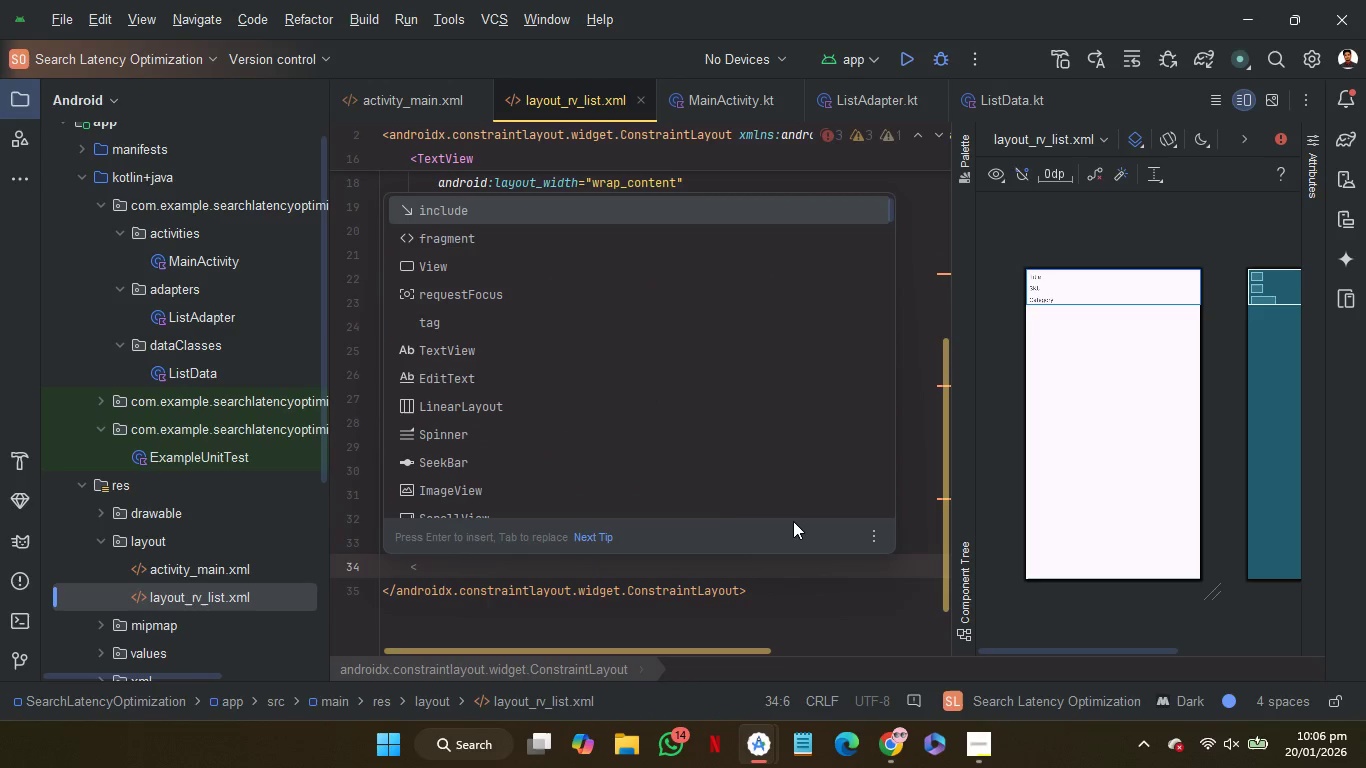 
key(Shift+V)
 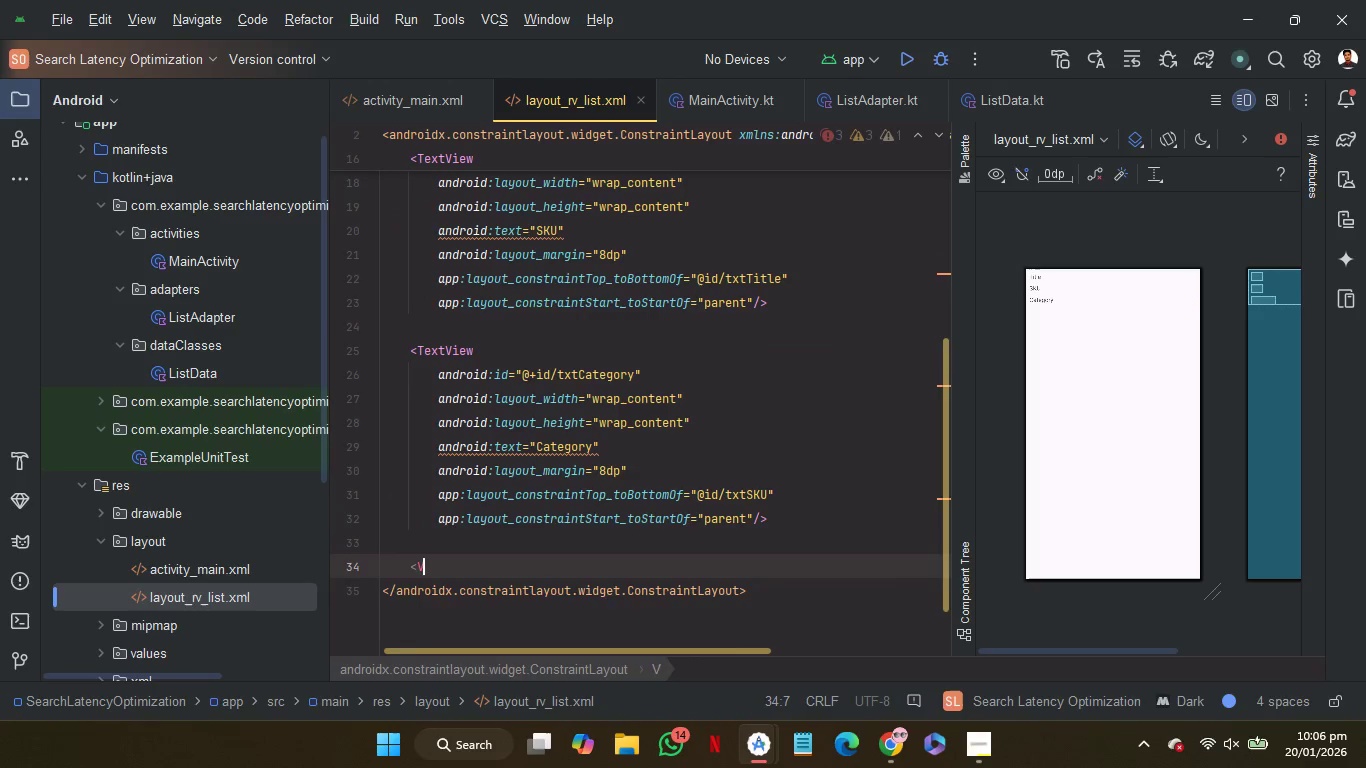 
key(Enter)
 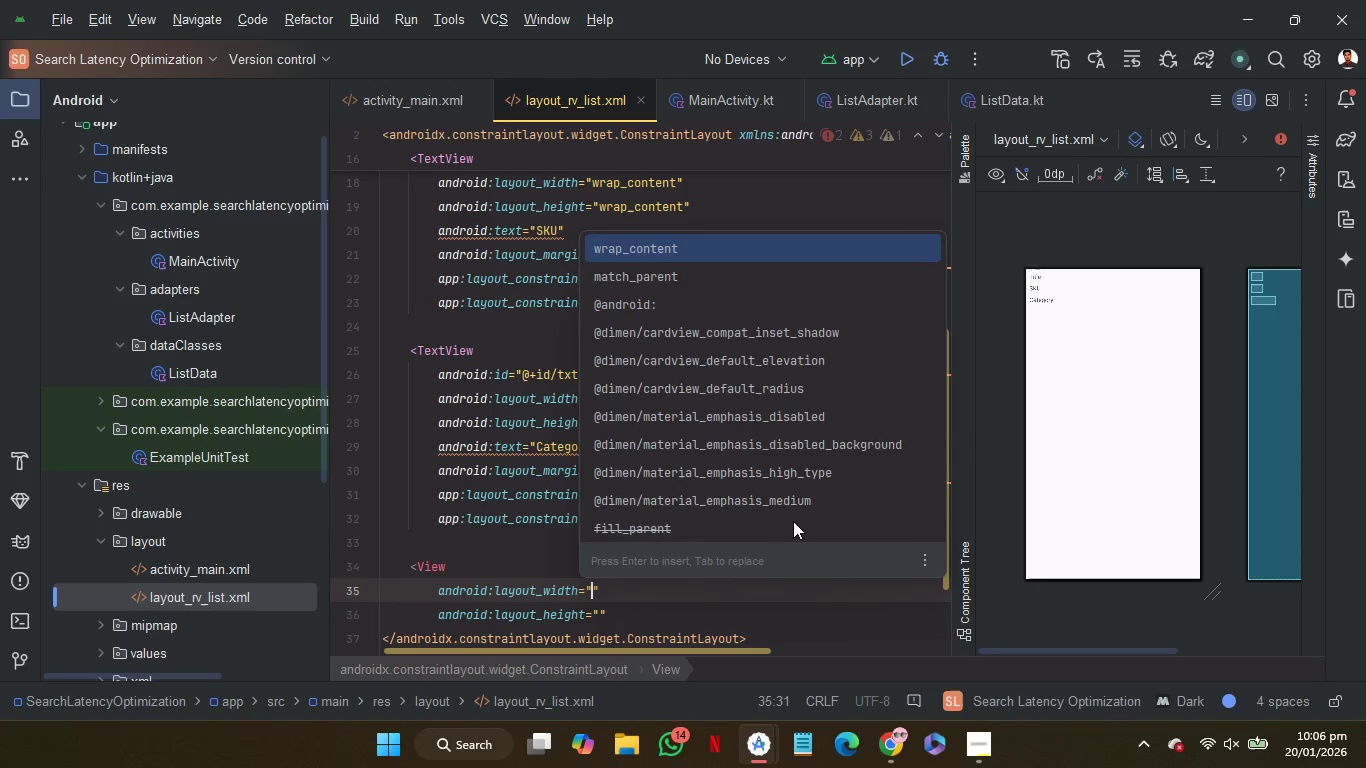 
key(ArrowDown)
 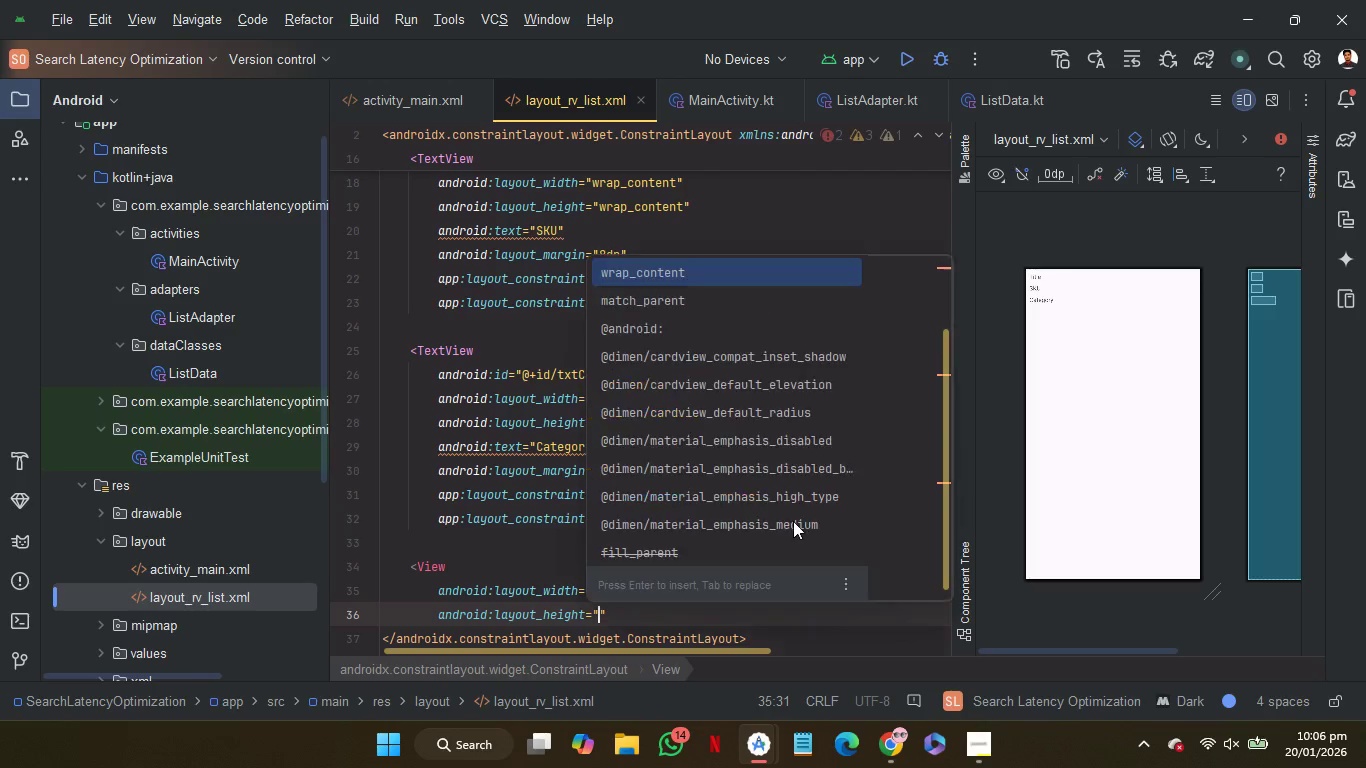 
key(Enter)
 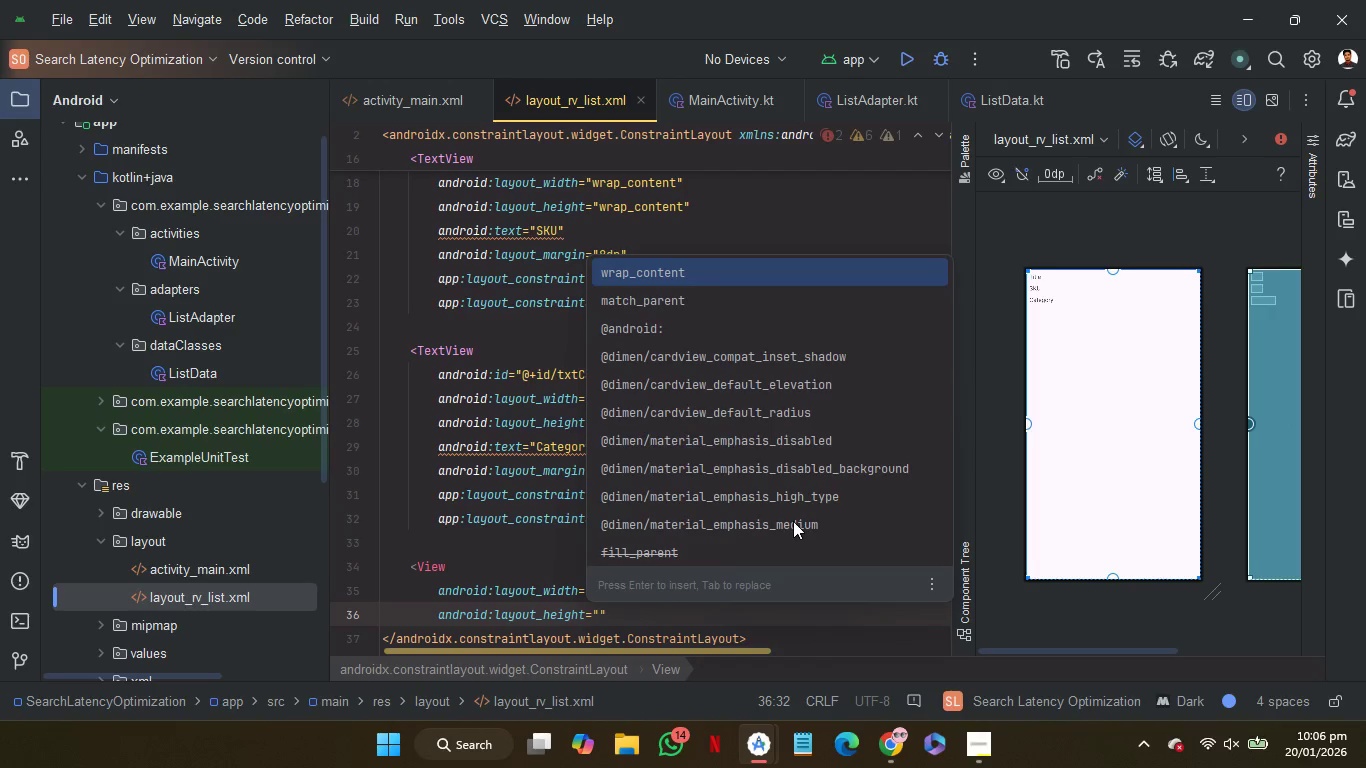 
type(1dp)
 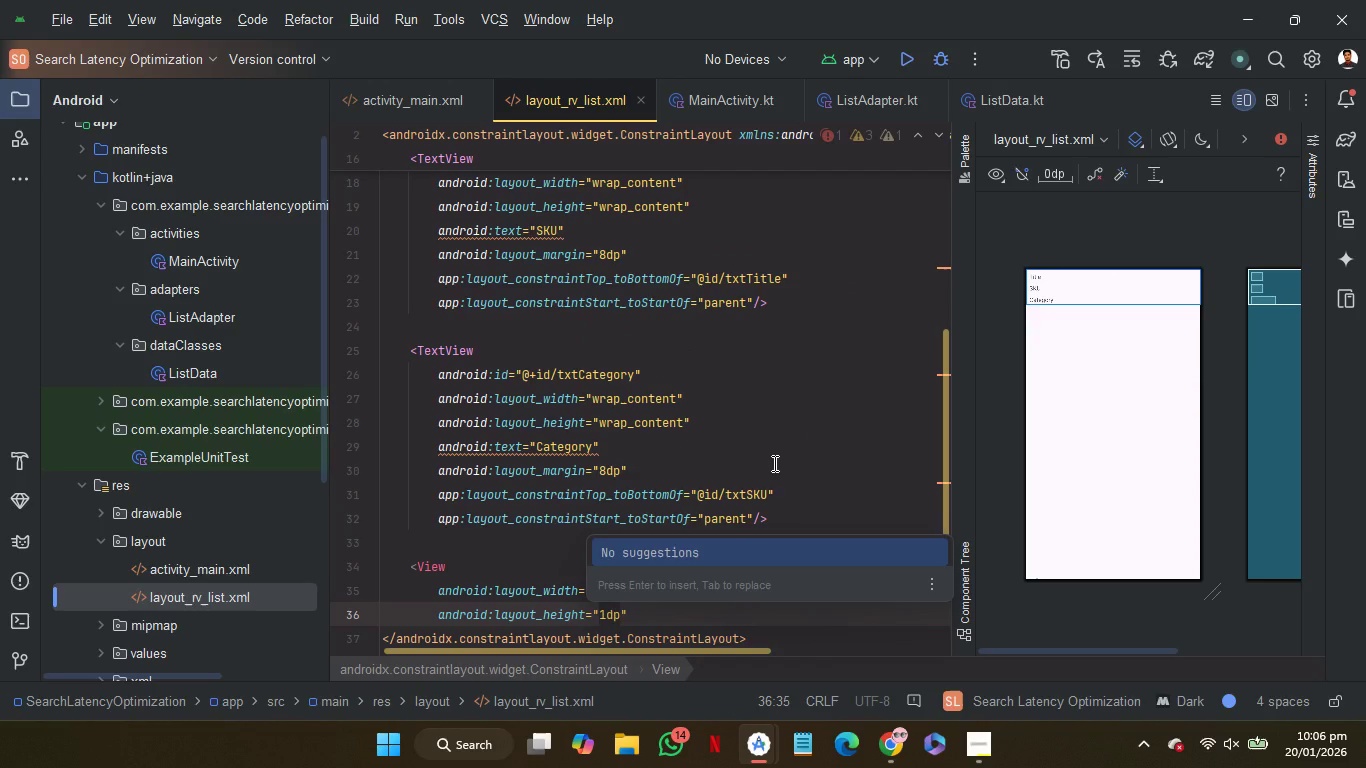 
scroll: coordinate [773, 463], scroll_direction: down, amount: 1.0
 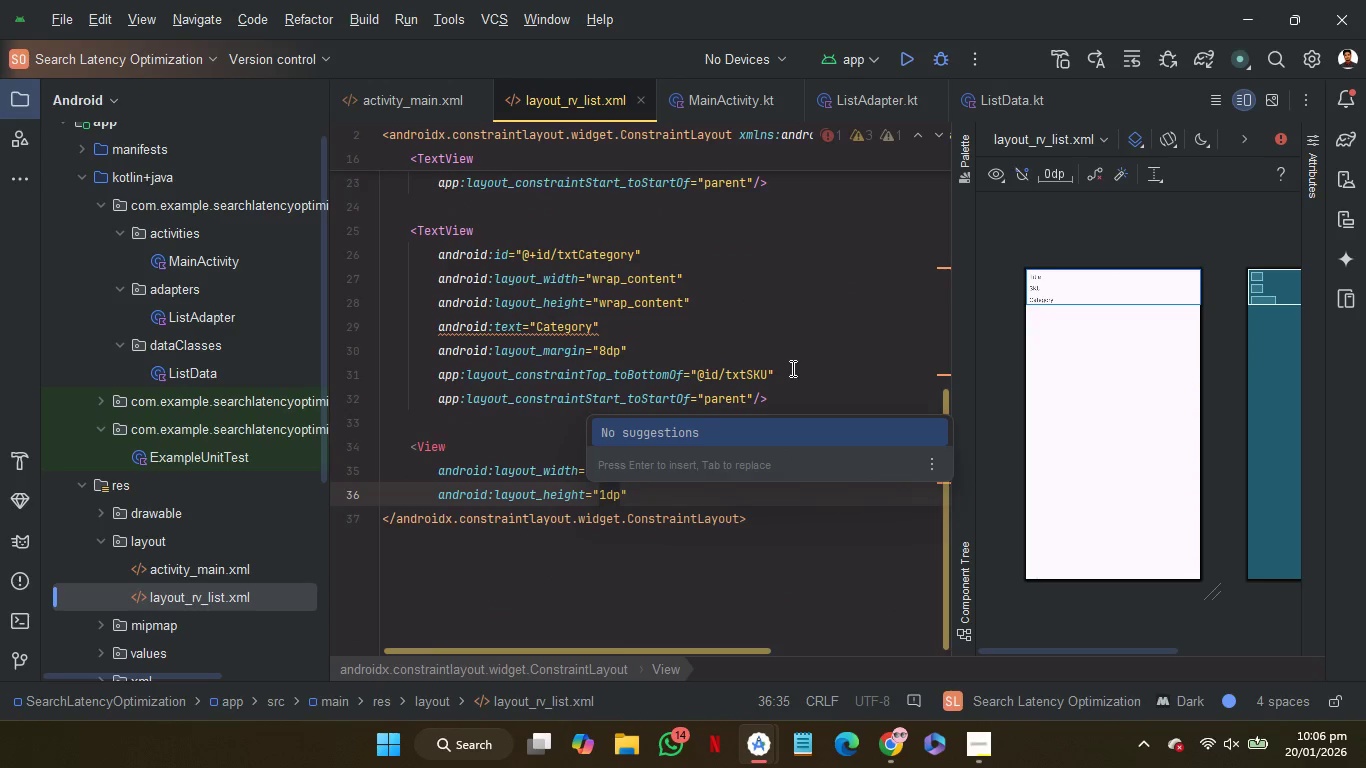 
left_click_drag(start_coordinate=[790, 368], to_coordinate=[783, 333])
 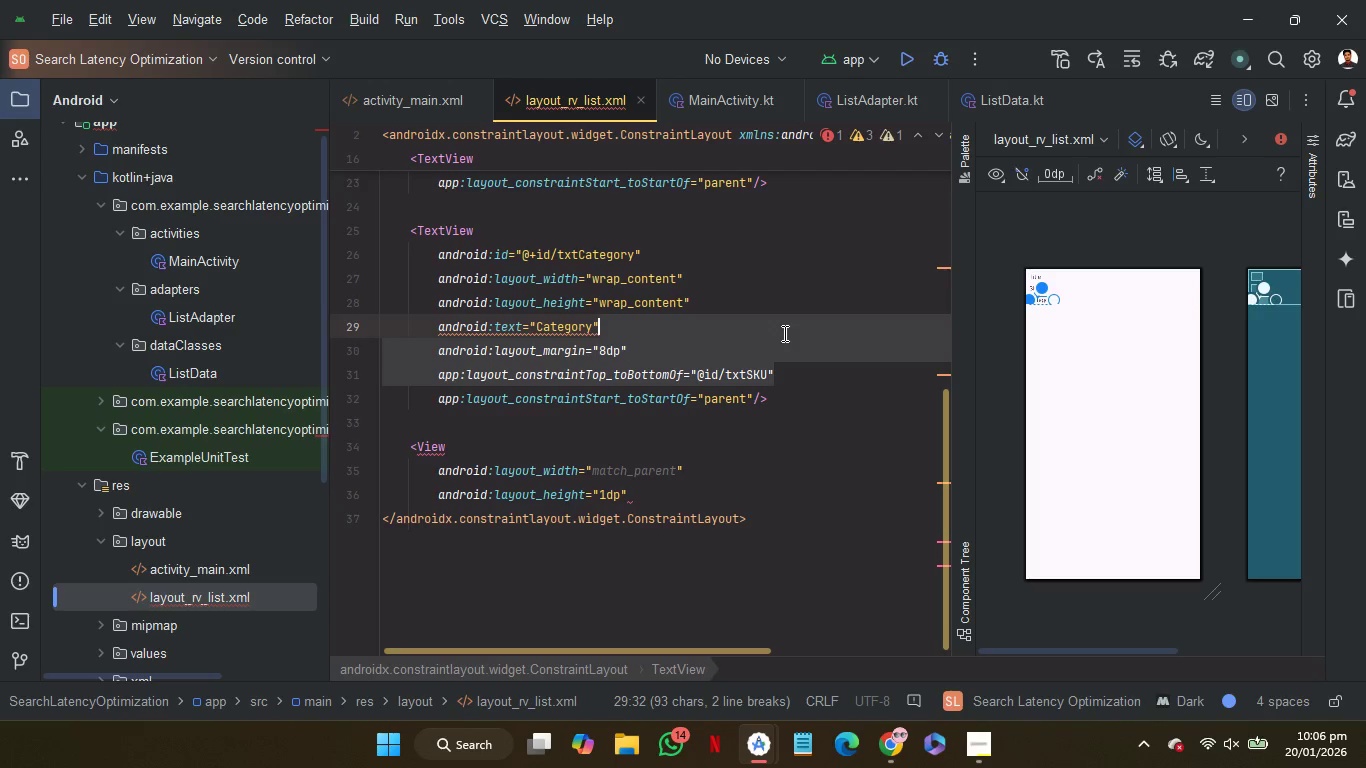 
key(Control+C)
 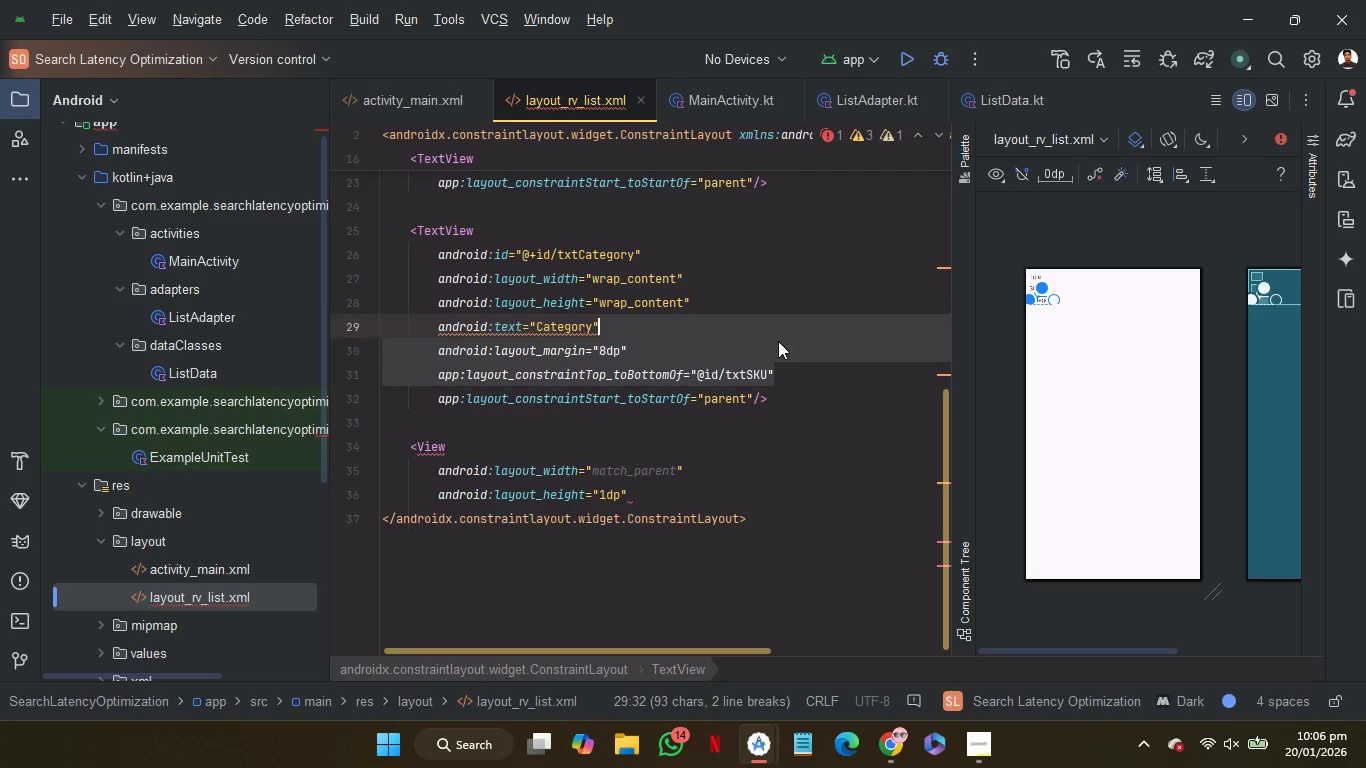 
key(Control+C)
 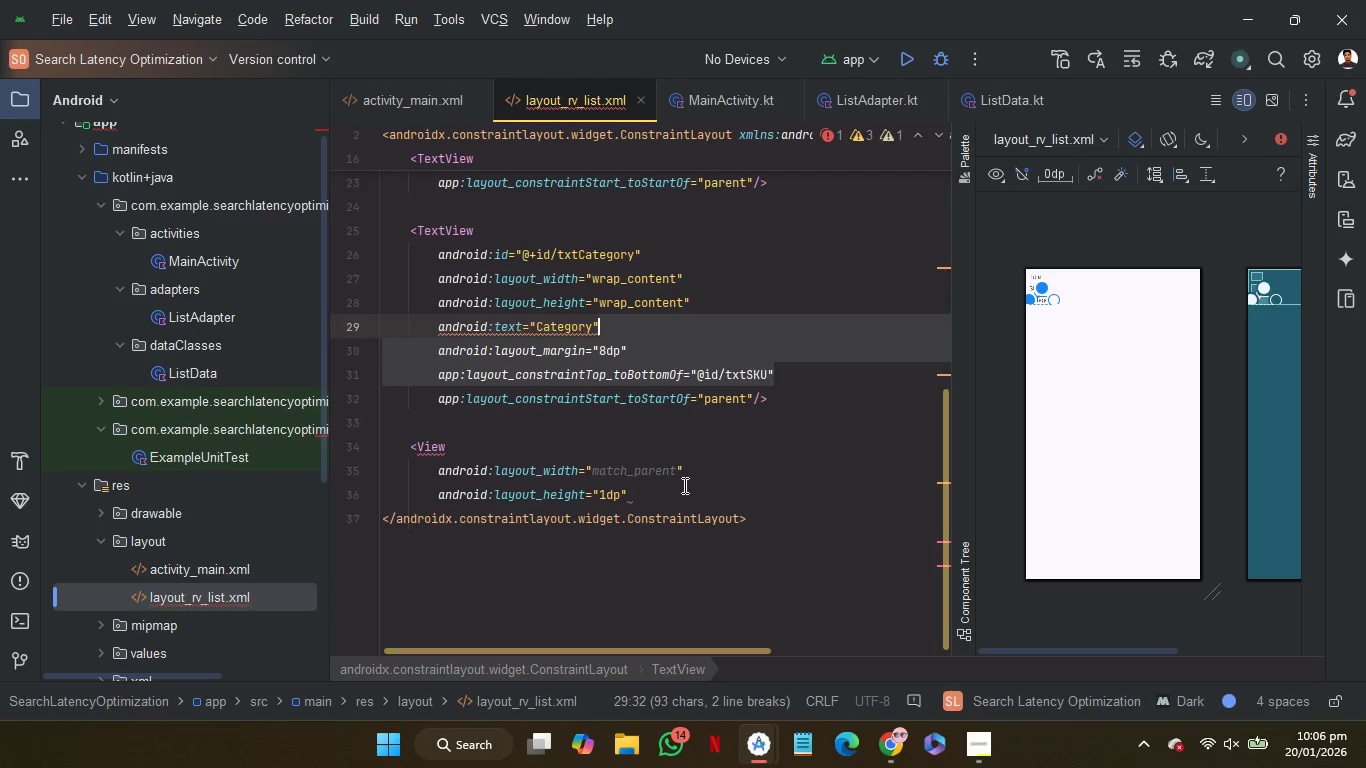 
key(Control+C)
 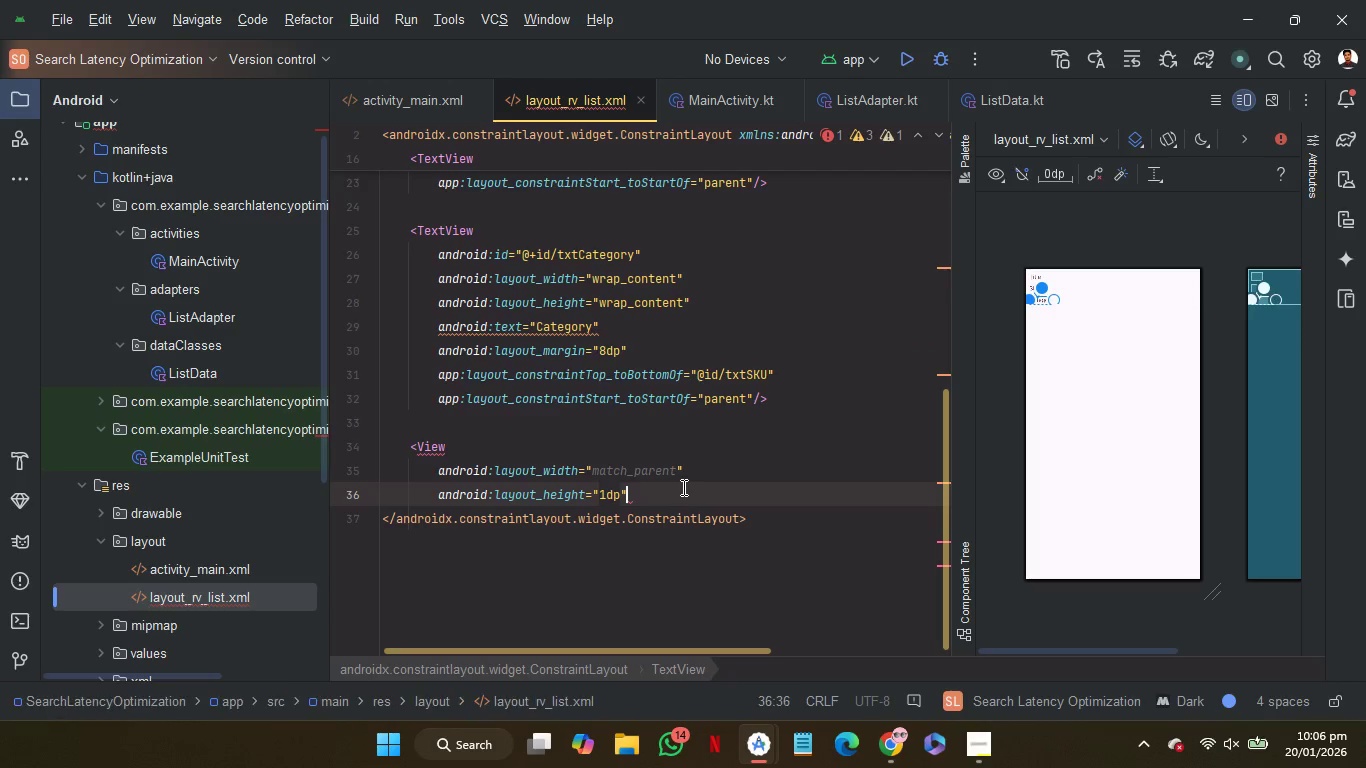 
left_click([682, 487])
 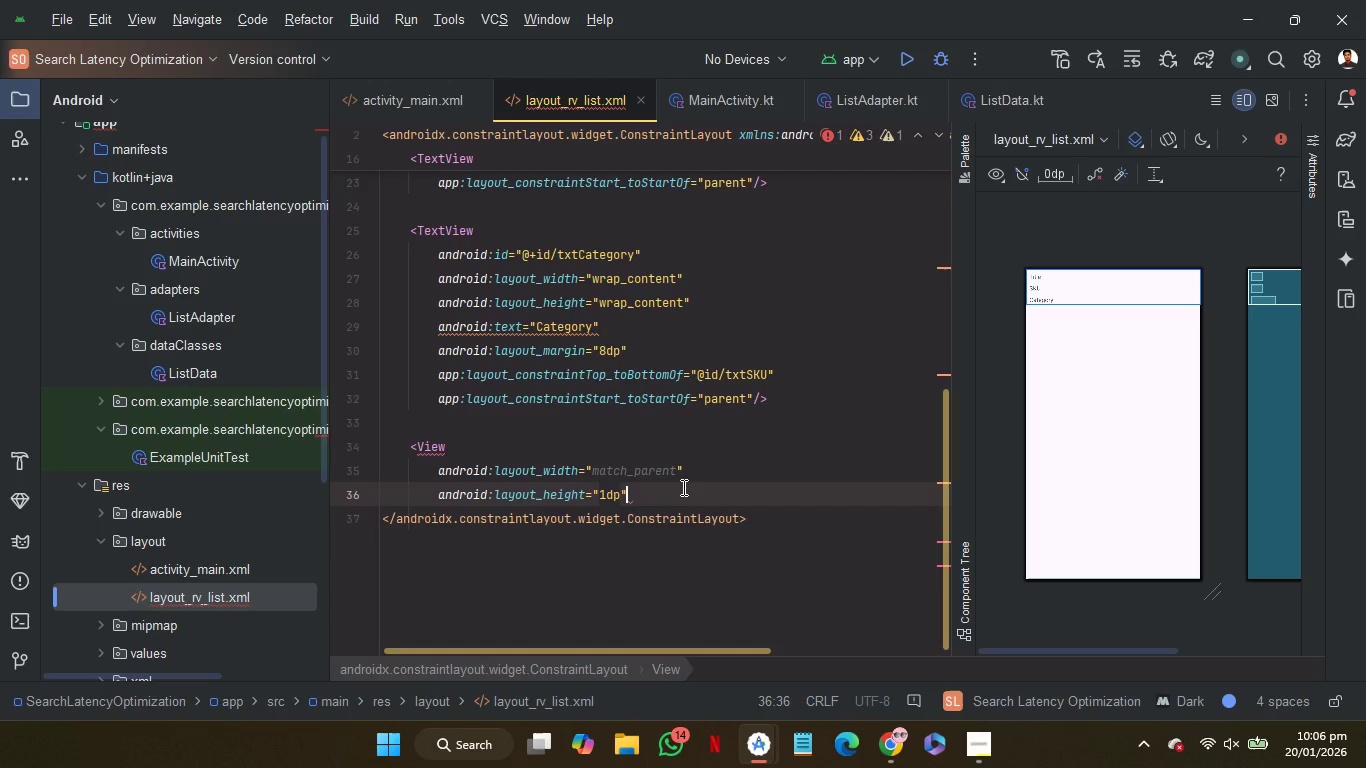 
key(Control+V)
 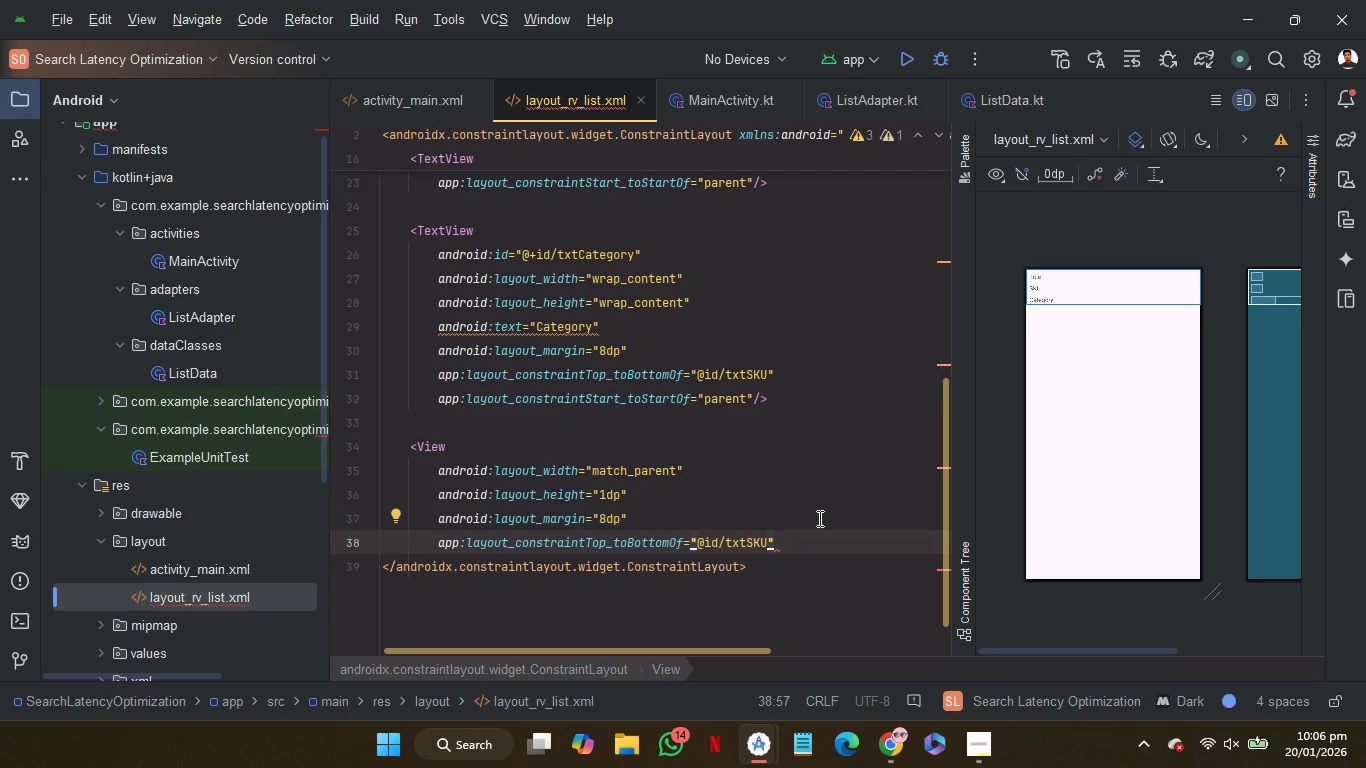 
wait(6.61)
 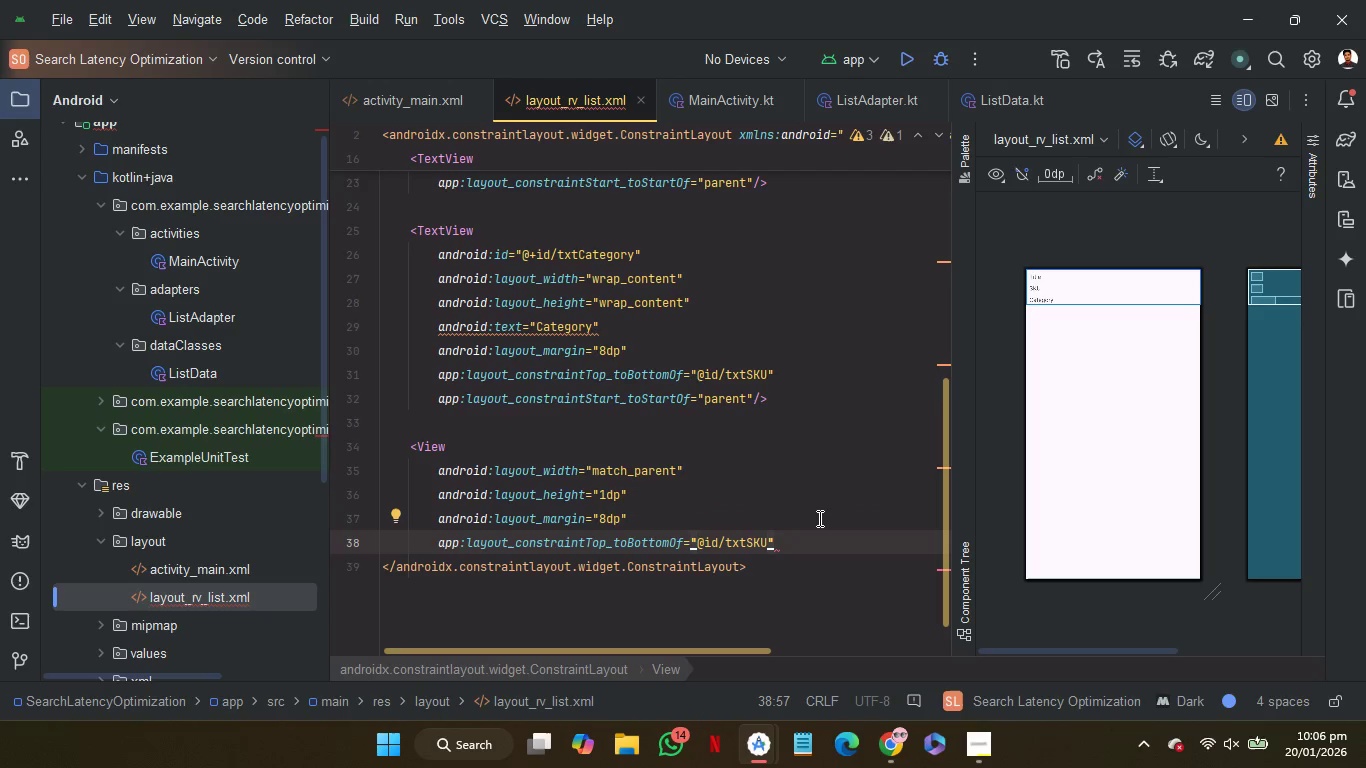 
key(Slash)
 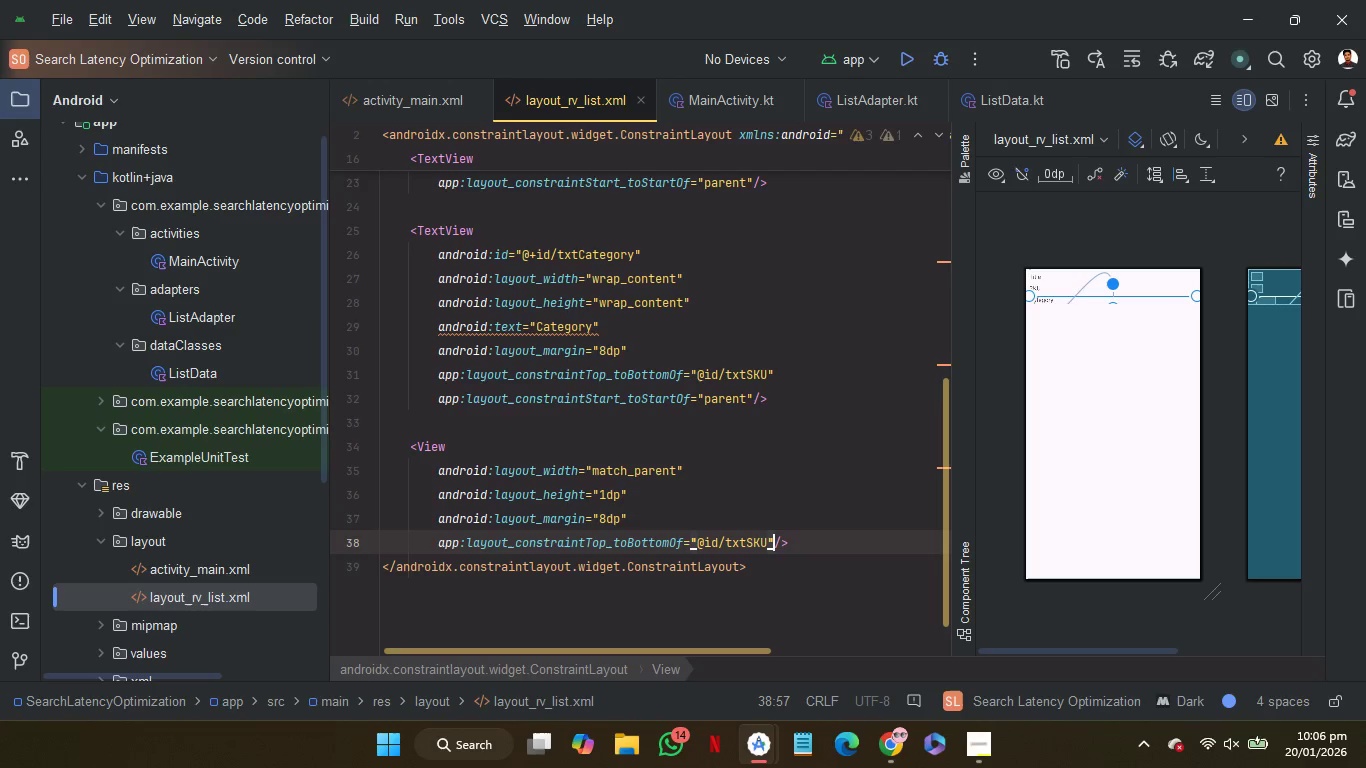 
key(ArrowLeft)
 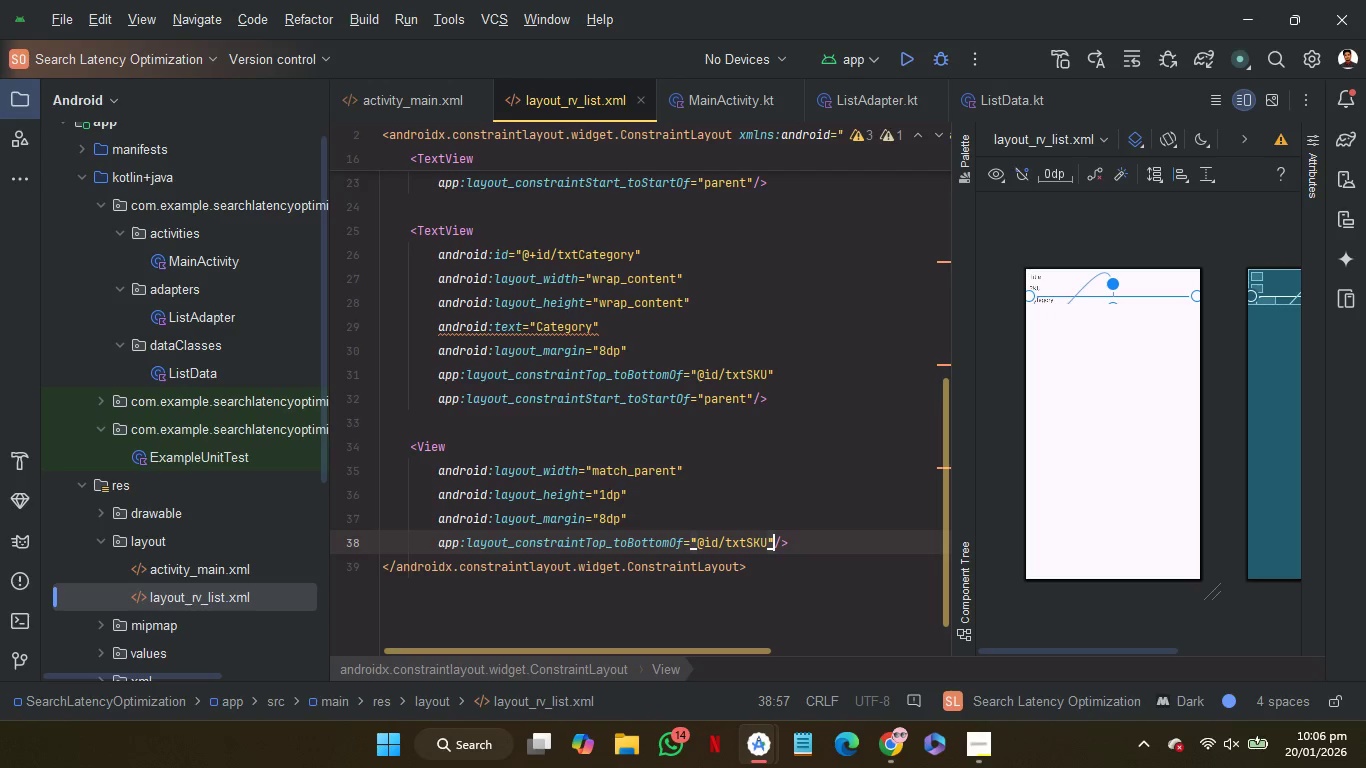 
key(ArrowLeft)
 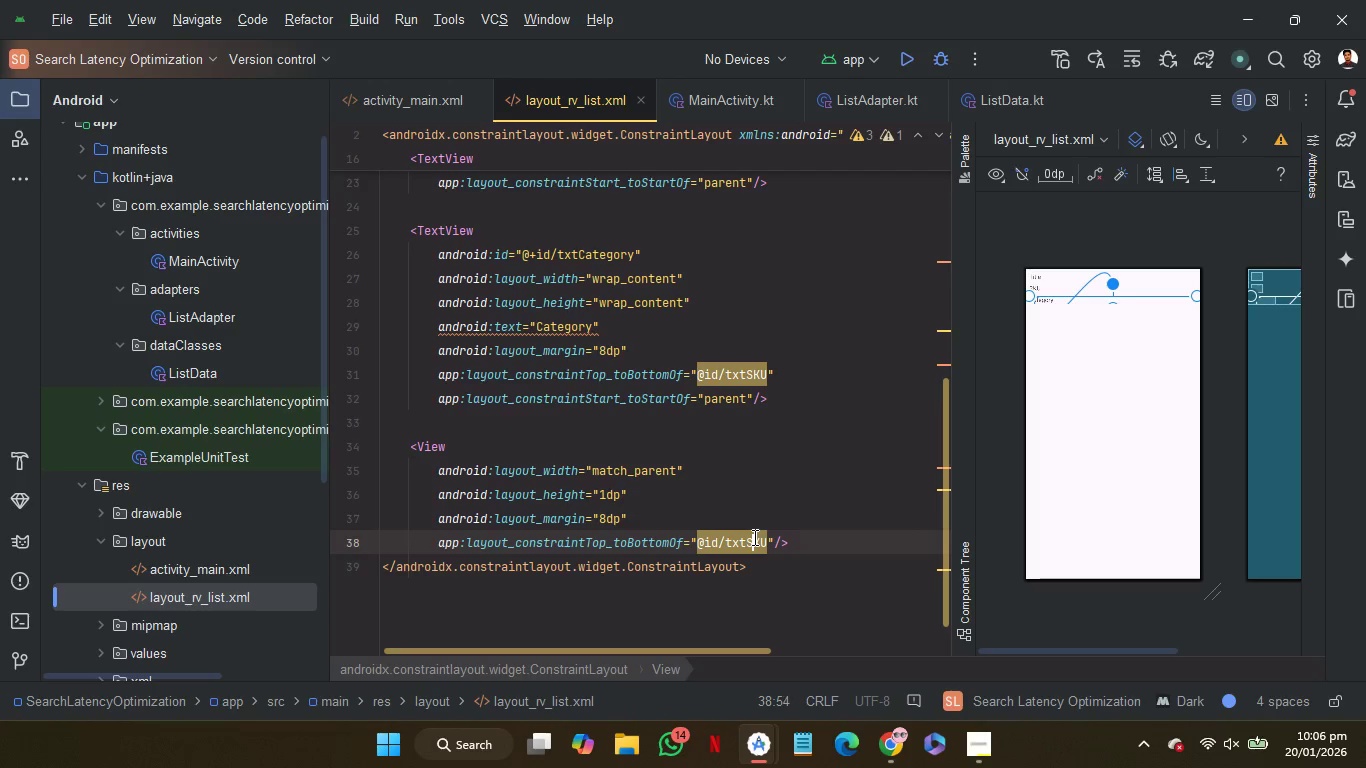 
double_click([753, 537])
 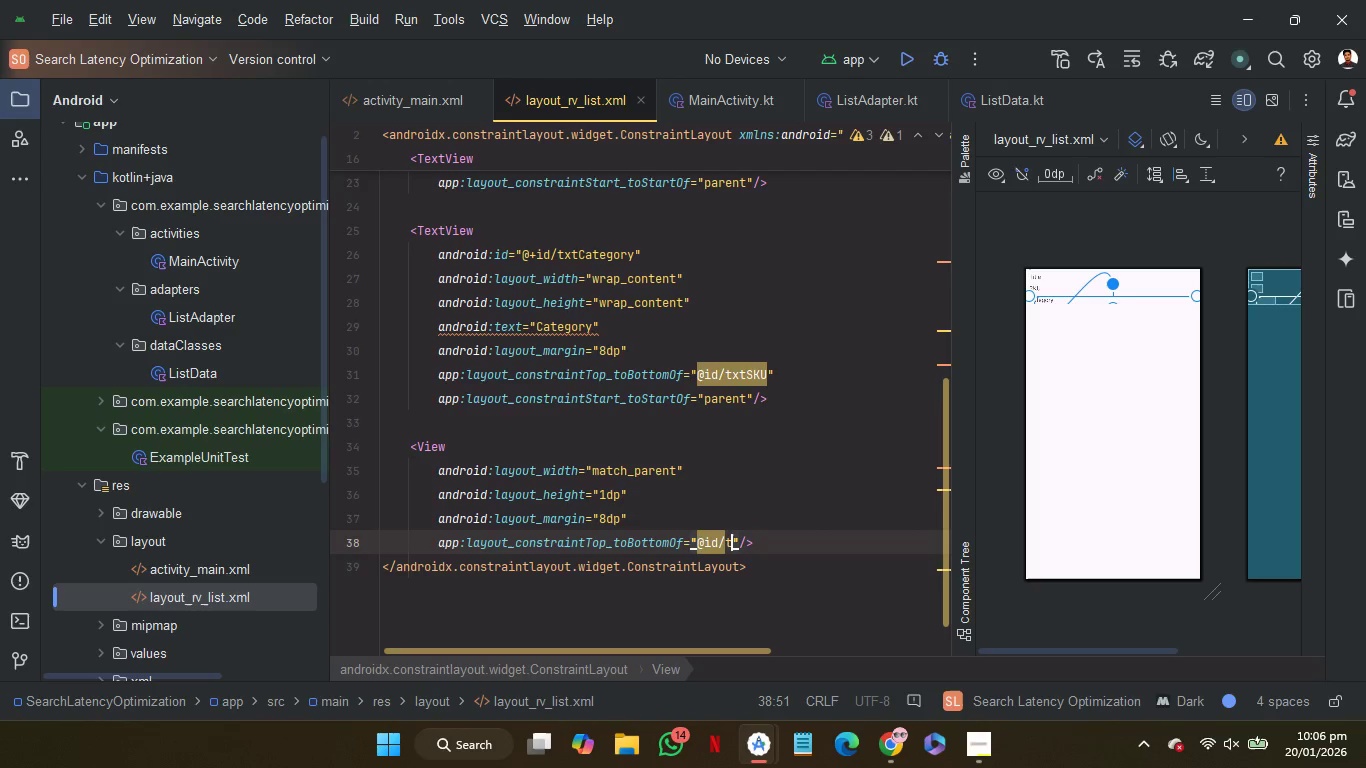 
key(T)
 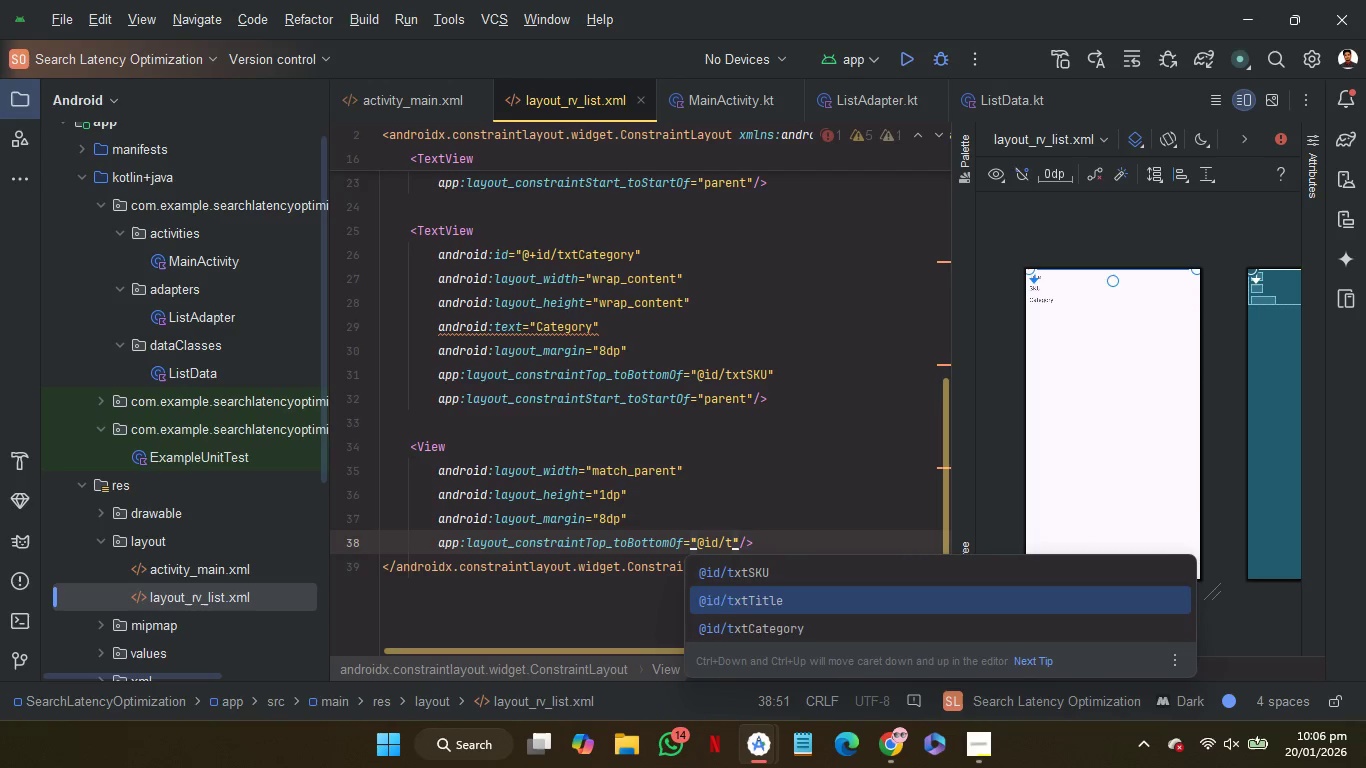 
key(ArrowDown)
 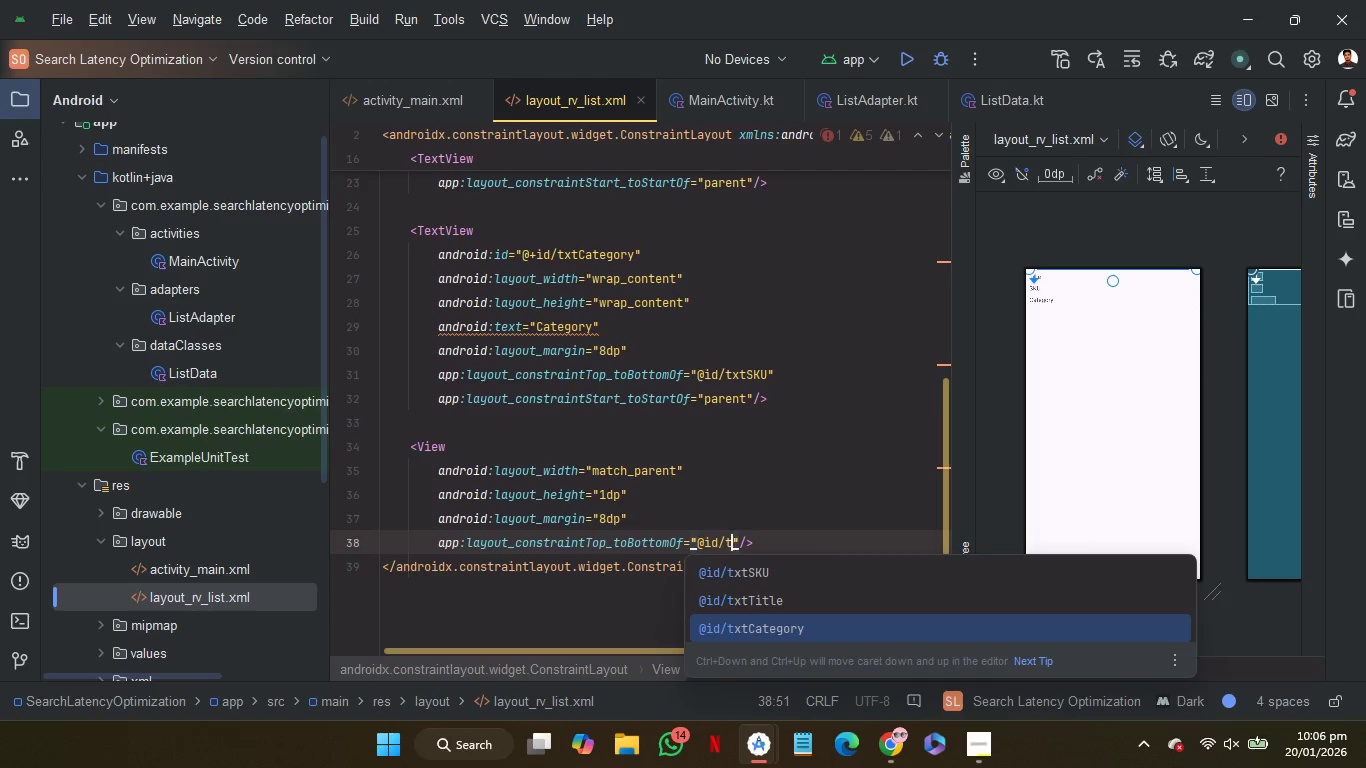 
key(ArrowDown)
 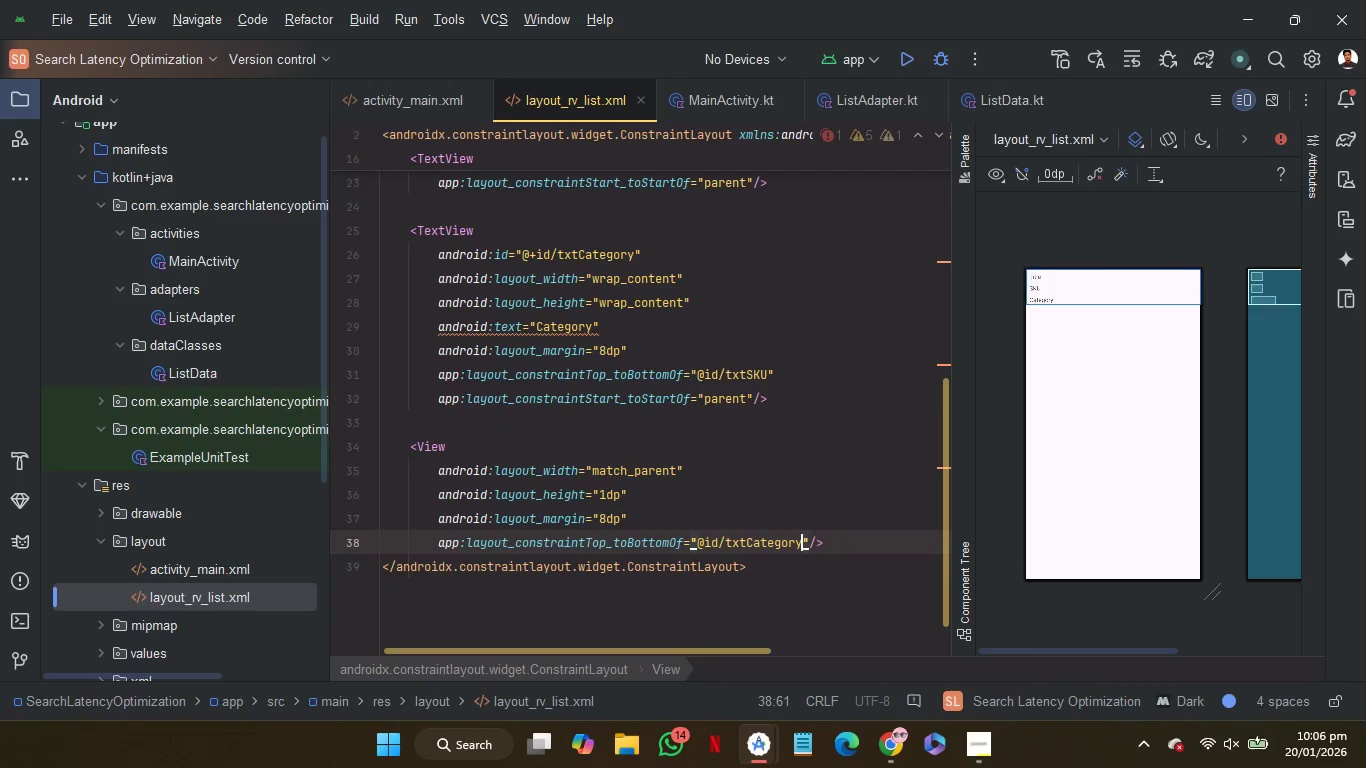 
key(Enter)
 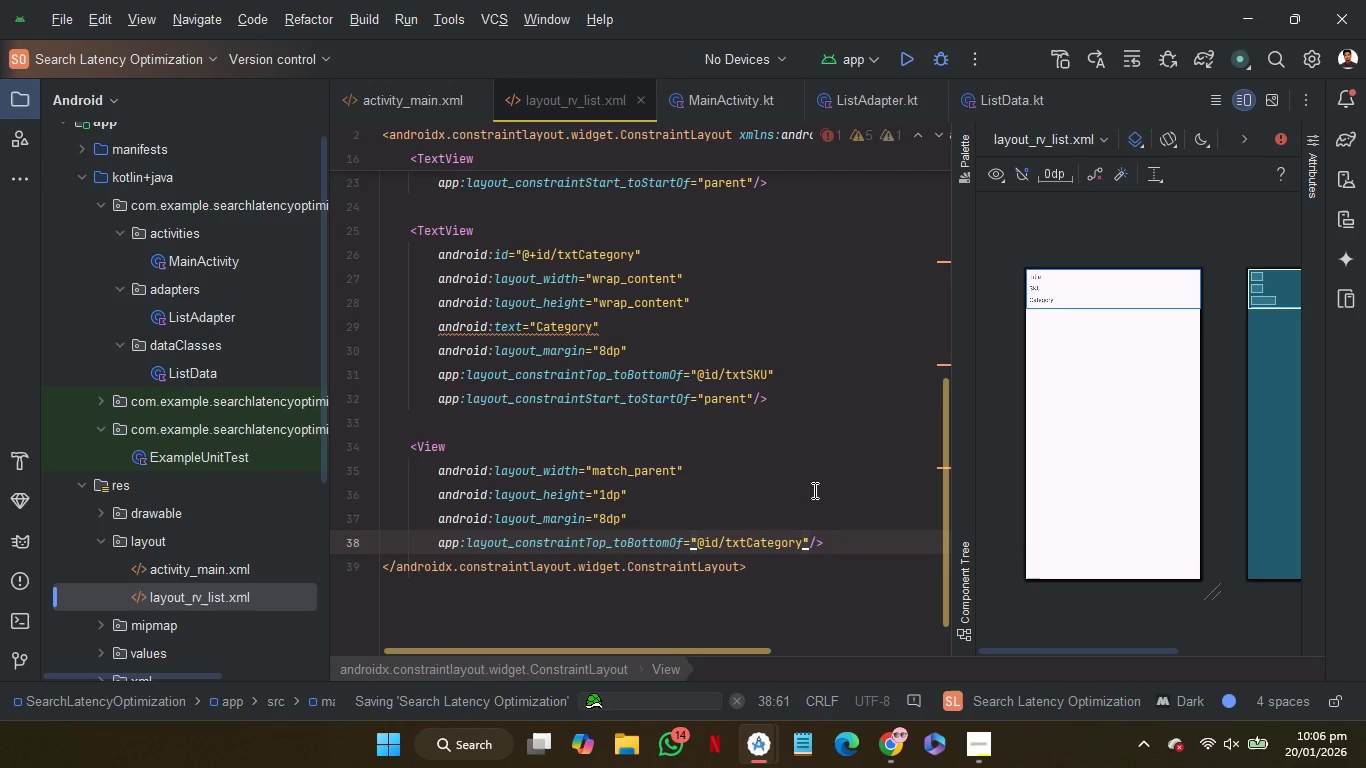 
left_click([813, 490])
 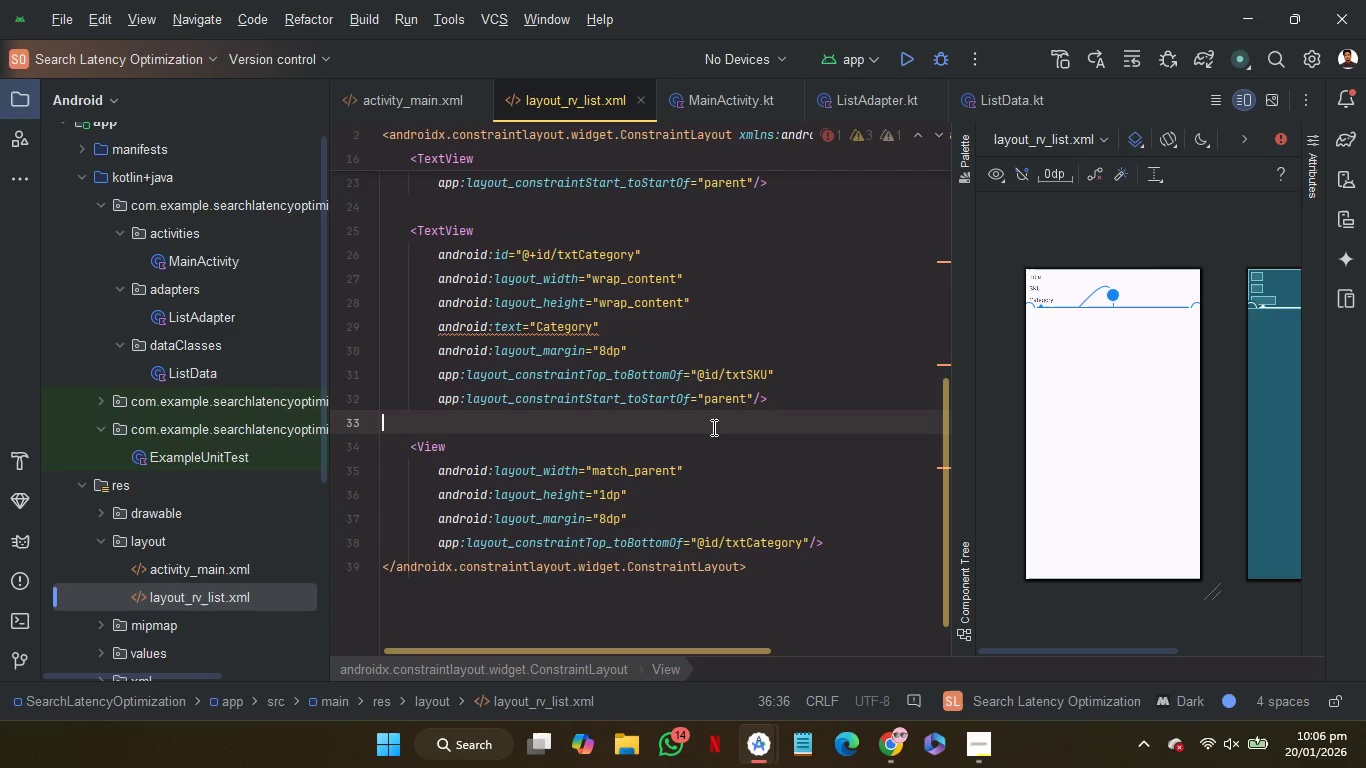 
left_click([712, 427])
 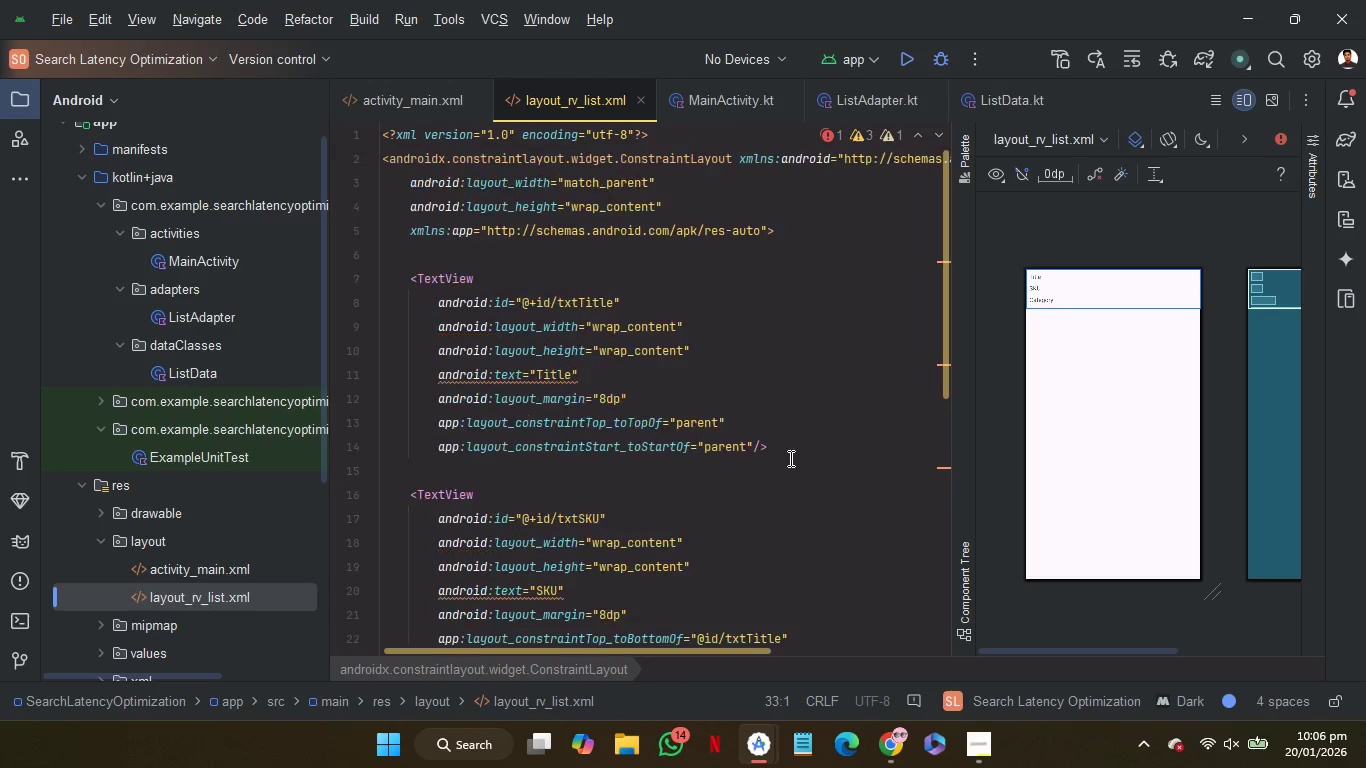 
scroll: coordinate [789, 458], scroll_direction: up, amount: 11.0
 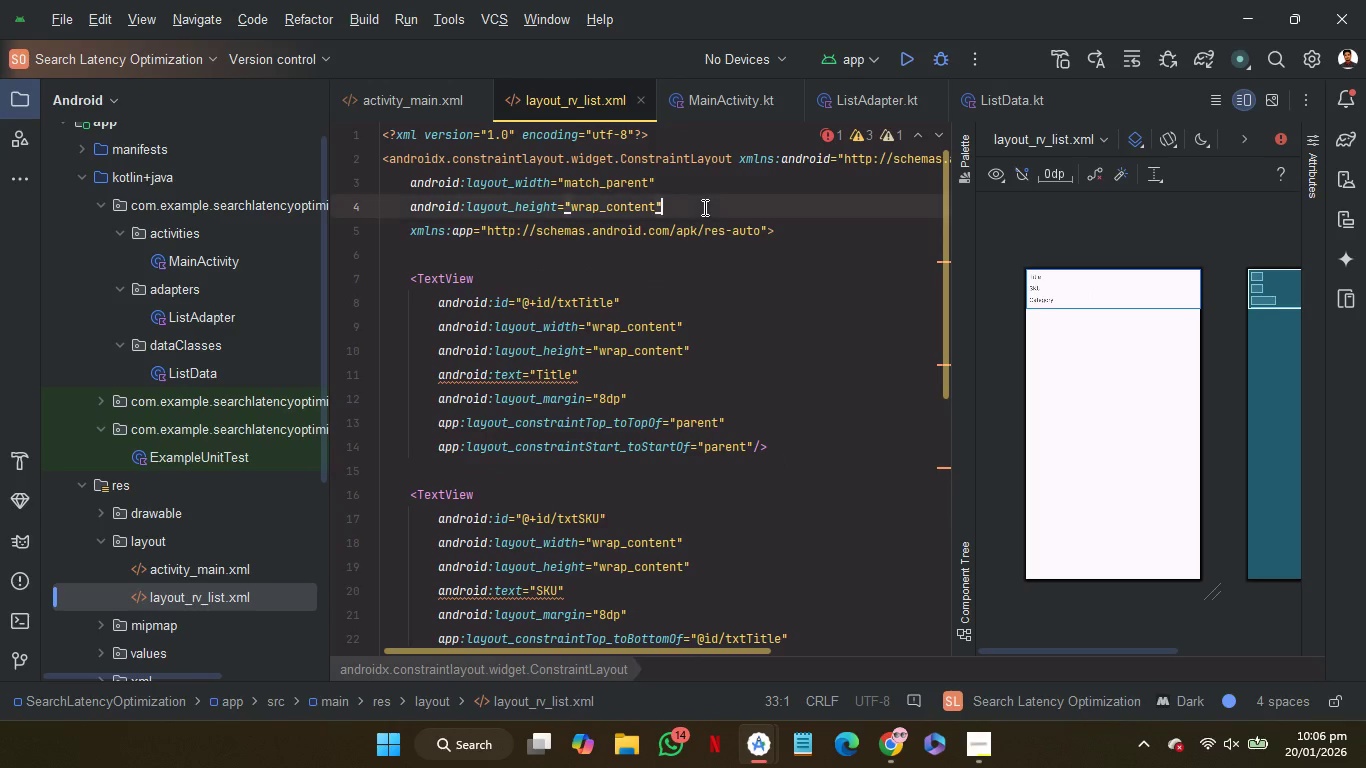 
left_click([703, 207])
 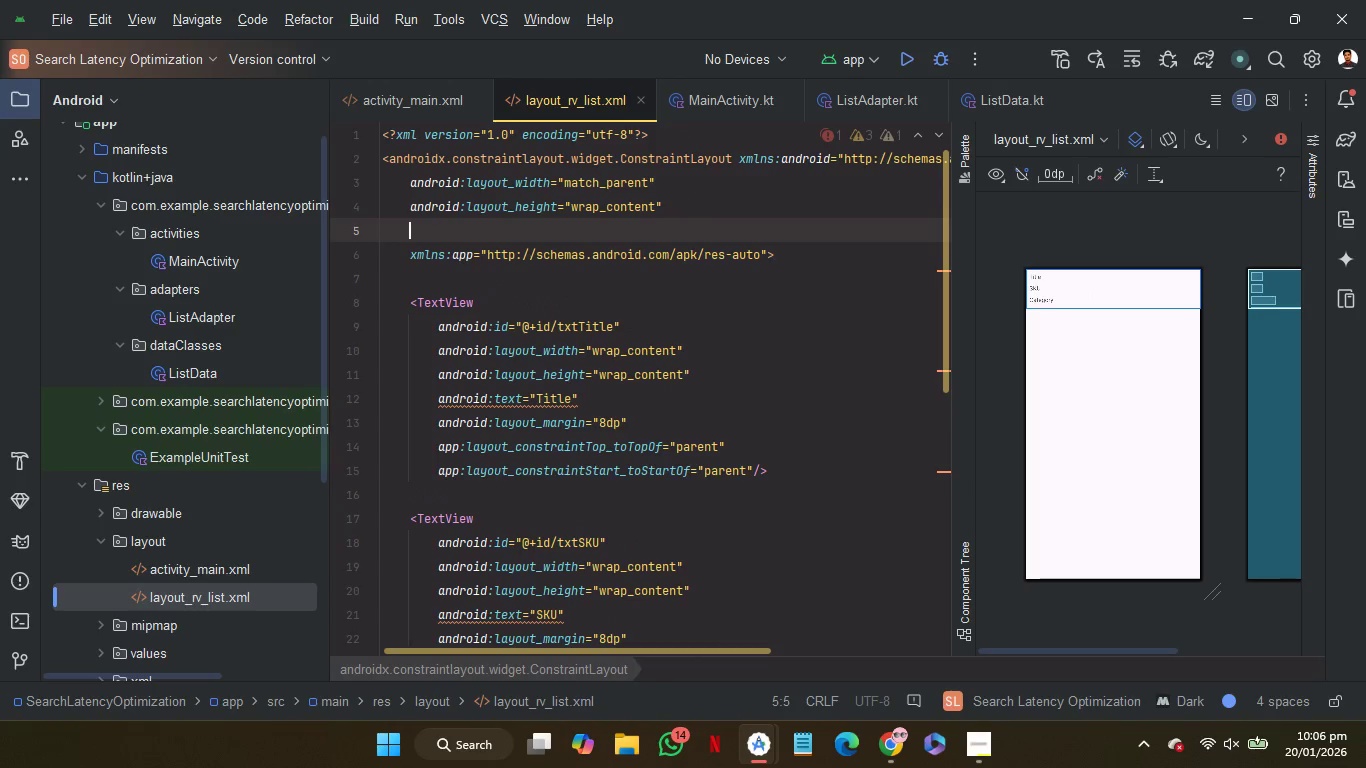 
key(Enter)
 